 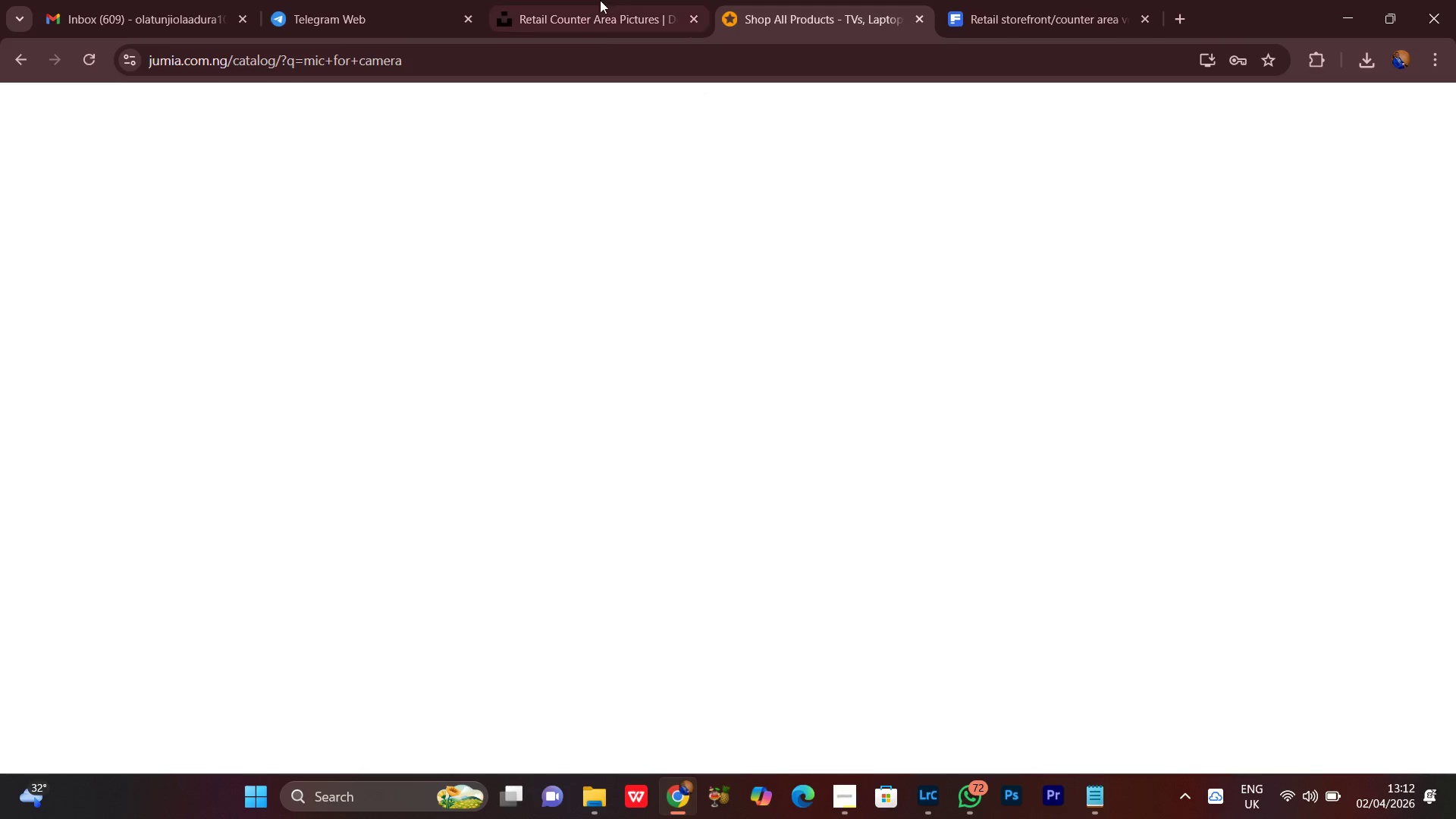 
scroll: coordinate [1372, 504], scroll_direction: down, amount: 10.0
 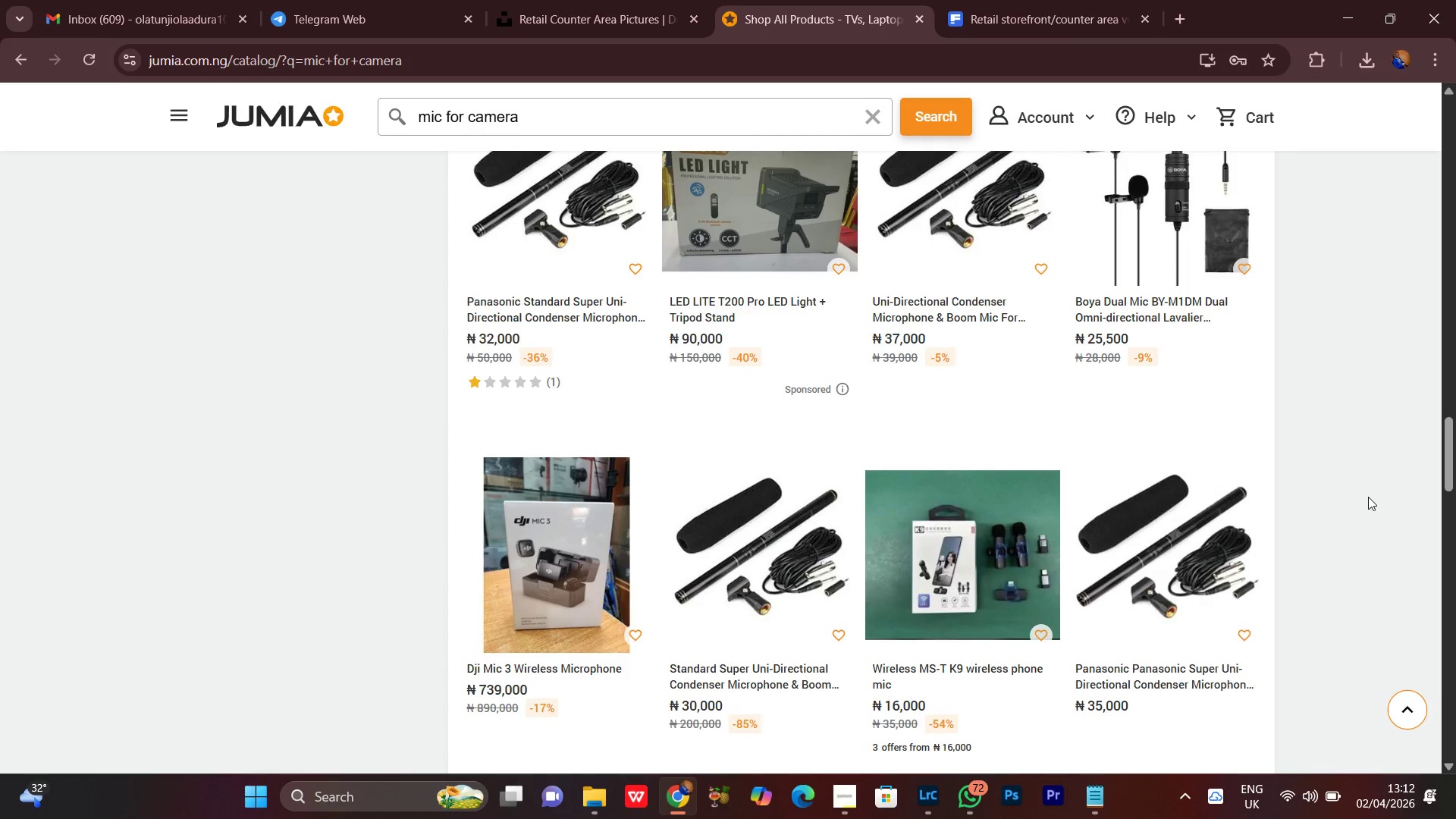 
scroll: coordinate [1362, 489], scroll_direction: up, amount: 1.0
 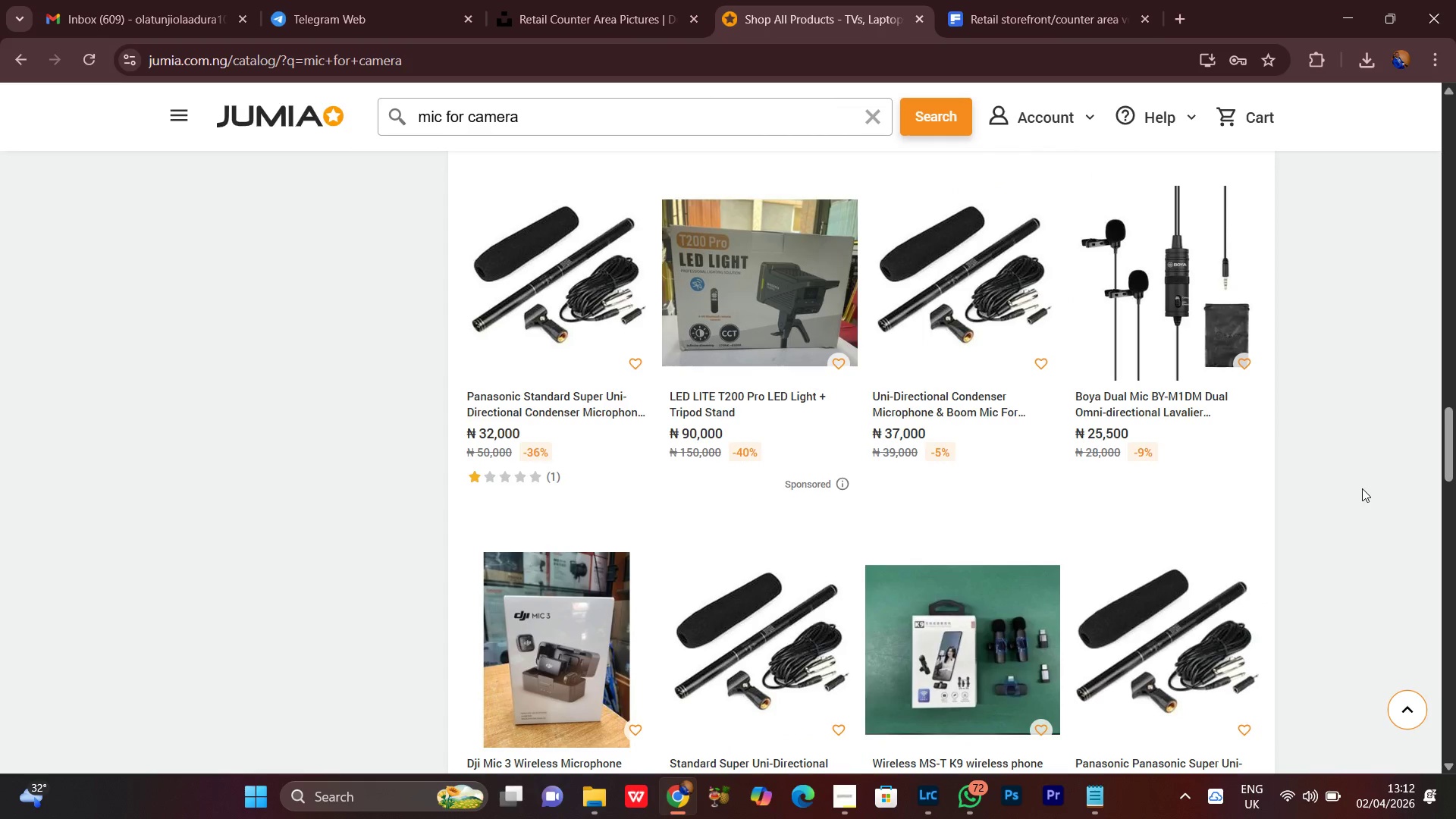 
scroll: coordinate [1338, 477], scroll_direction: down, amount: 13.0
 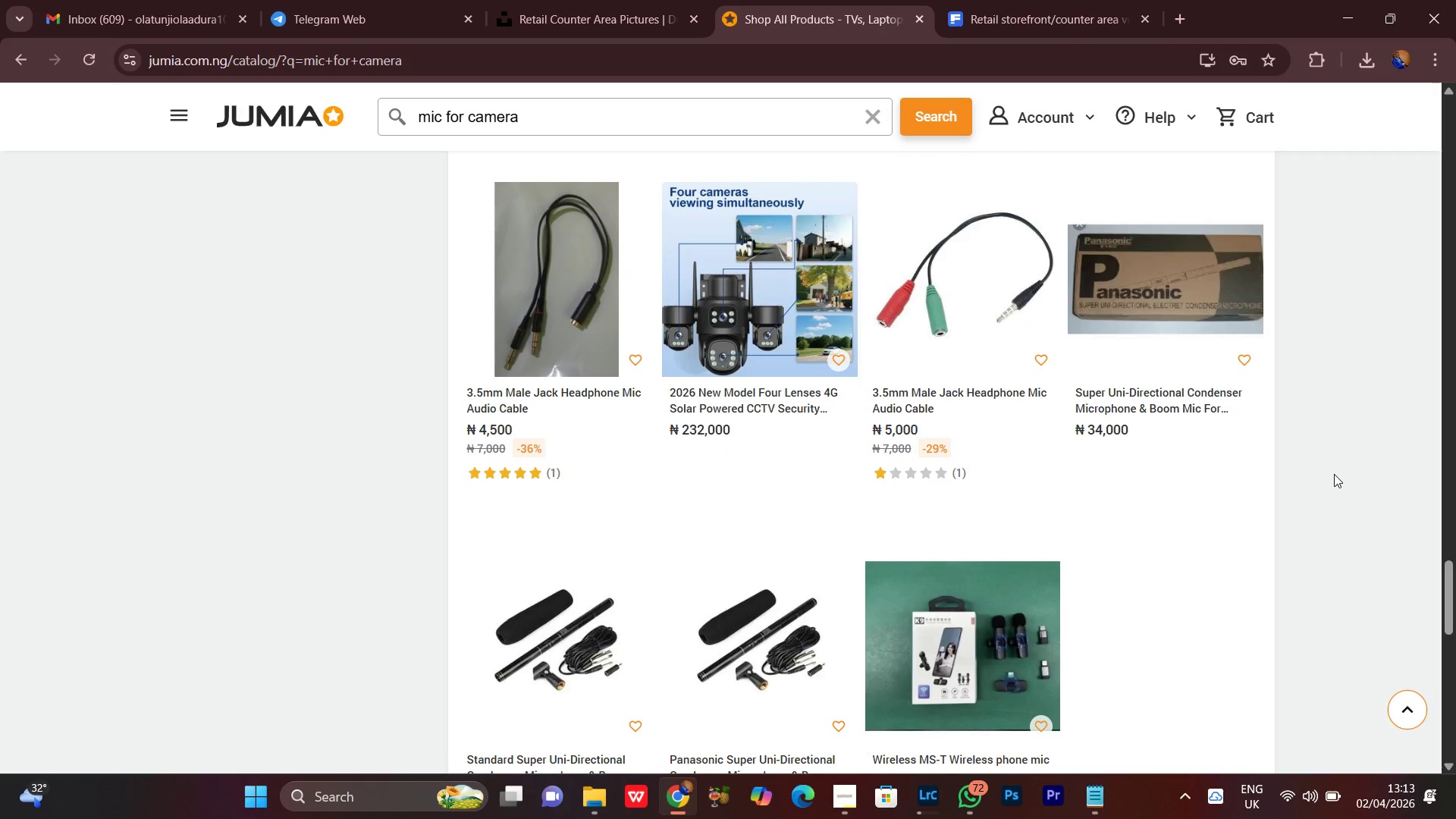 
scroll: coordinate [1334, 474], scroll_direction: down, amount: 5.0
 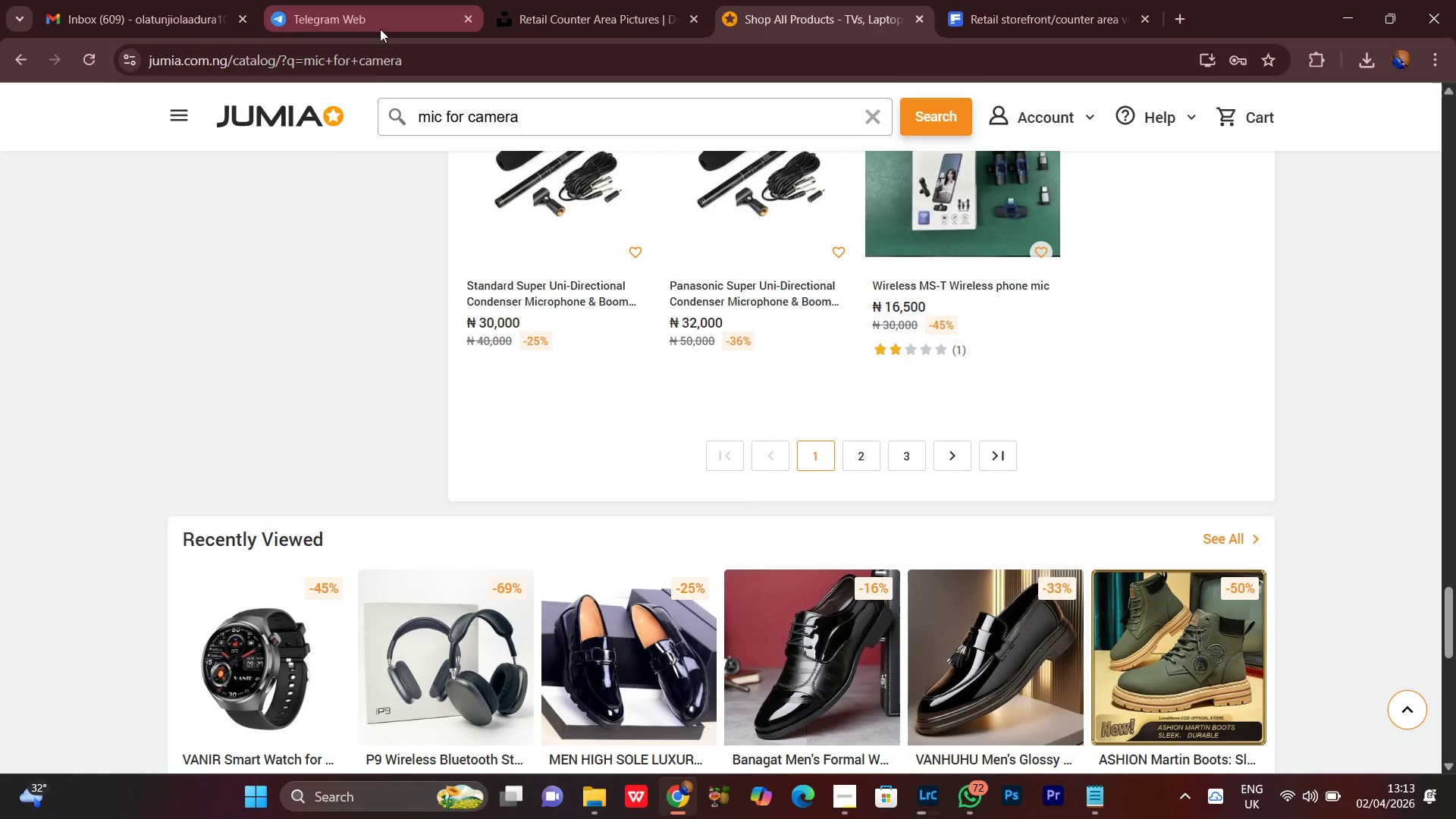 
left_click([369, 0])
 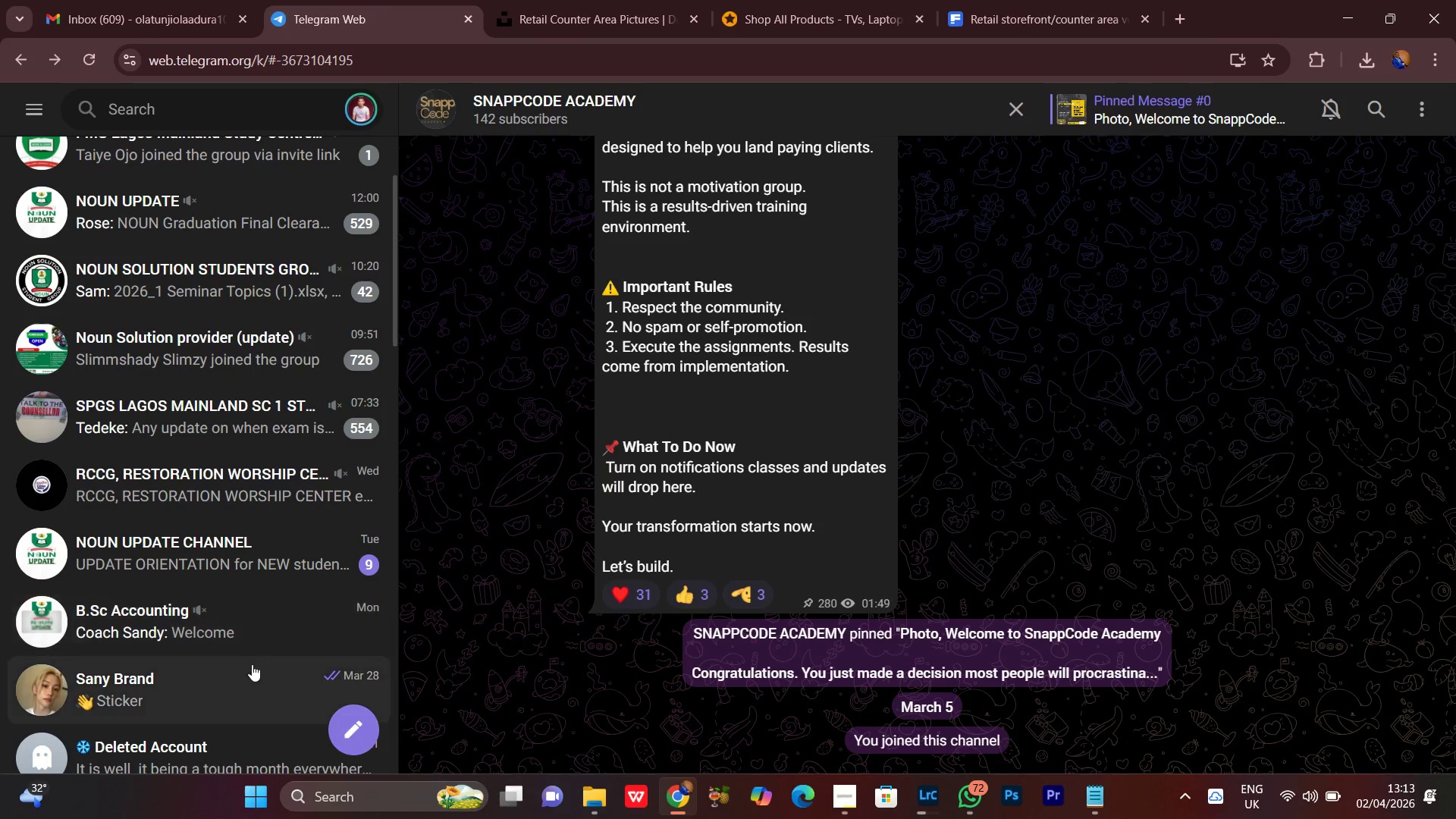 
scroll: coordinate [215, 684], scroll_direction: up, amount: 9.0
 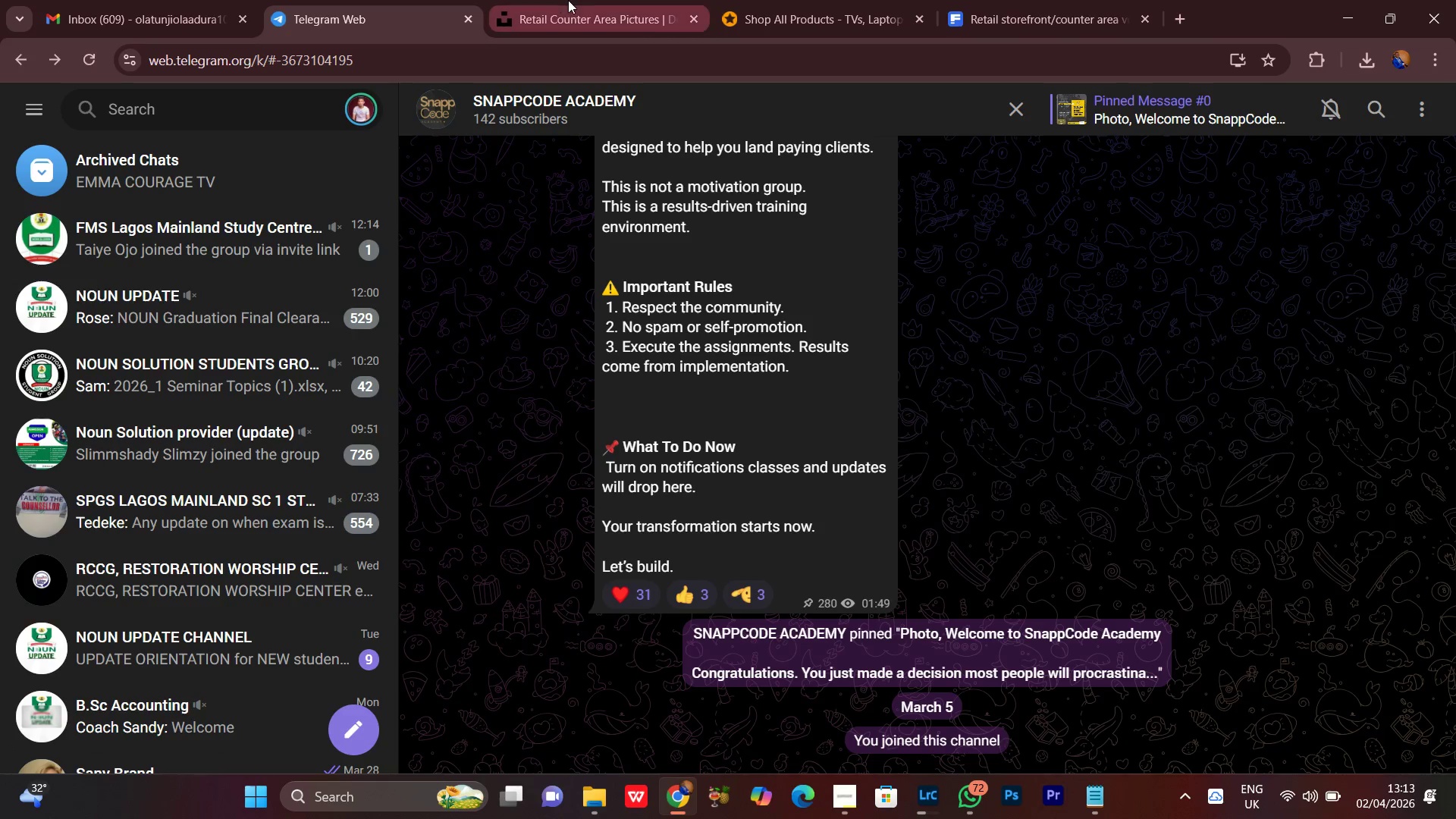 
left_click([590, 0])
 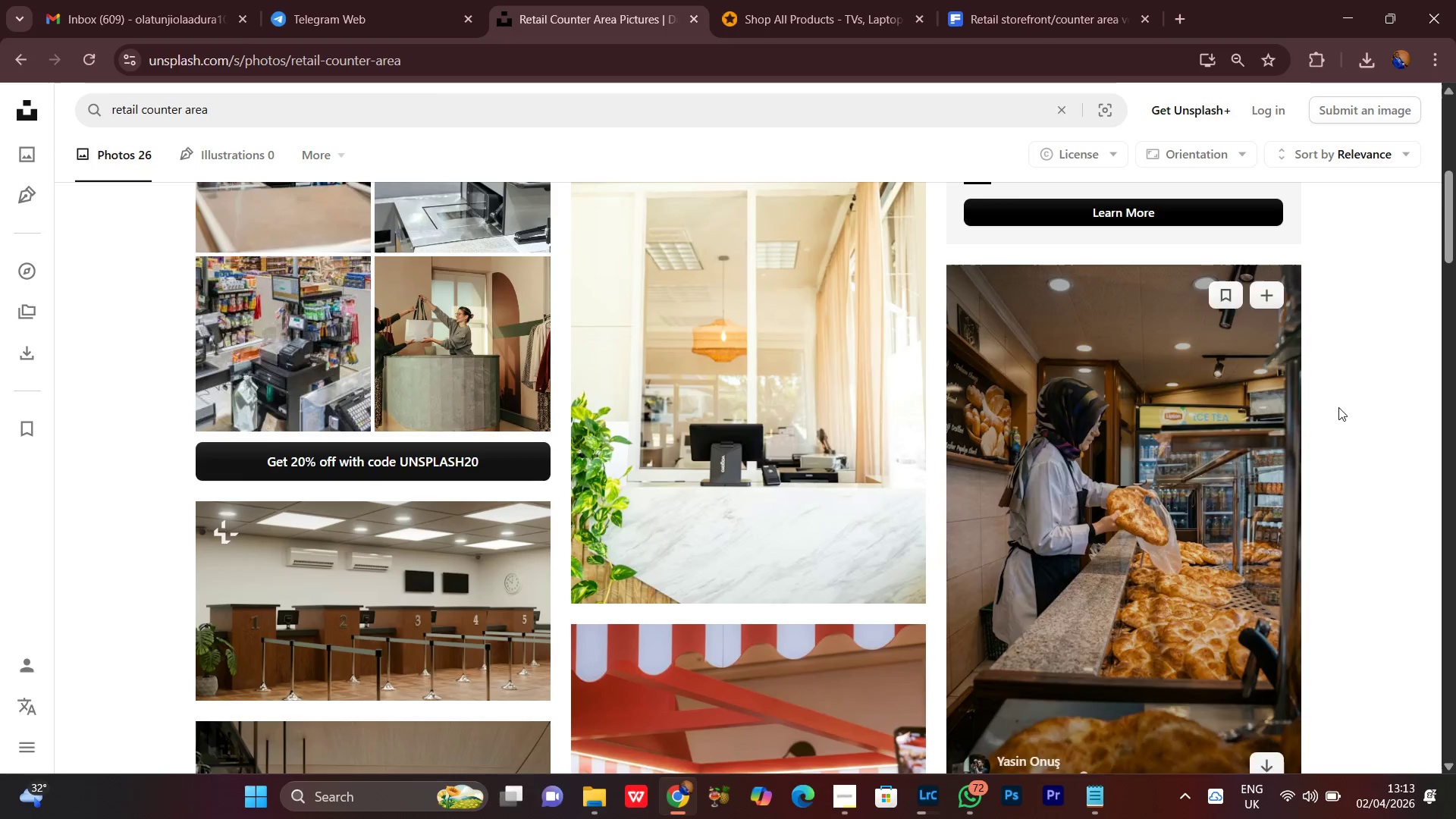 
scroll: coordinate [1370, 384], scroll_direction: down, amount: 5.0
 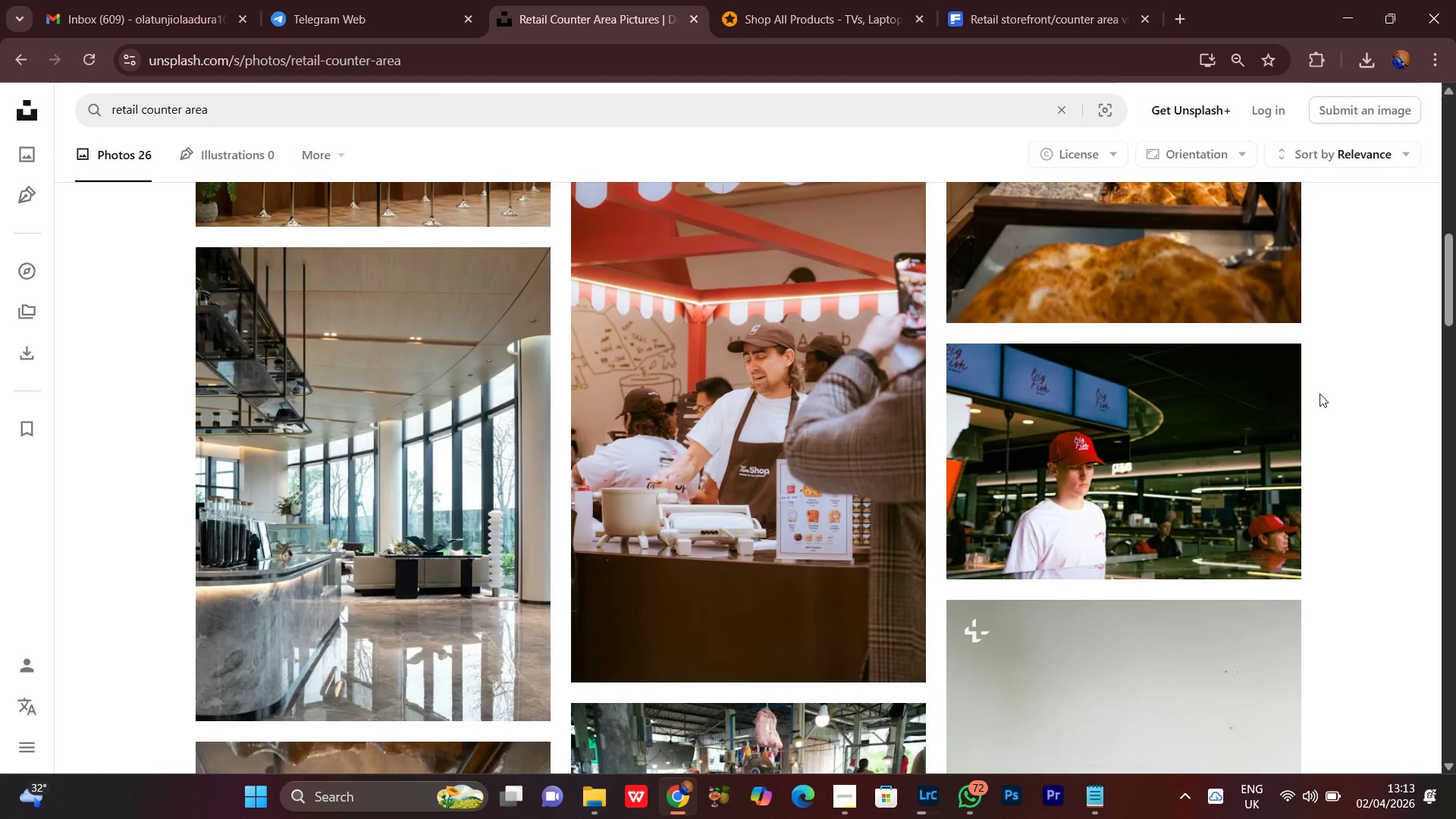 
scroll: coordinate [1320, 392], scroll_direction: up, amount: 4.0
 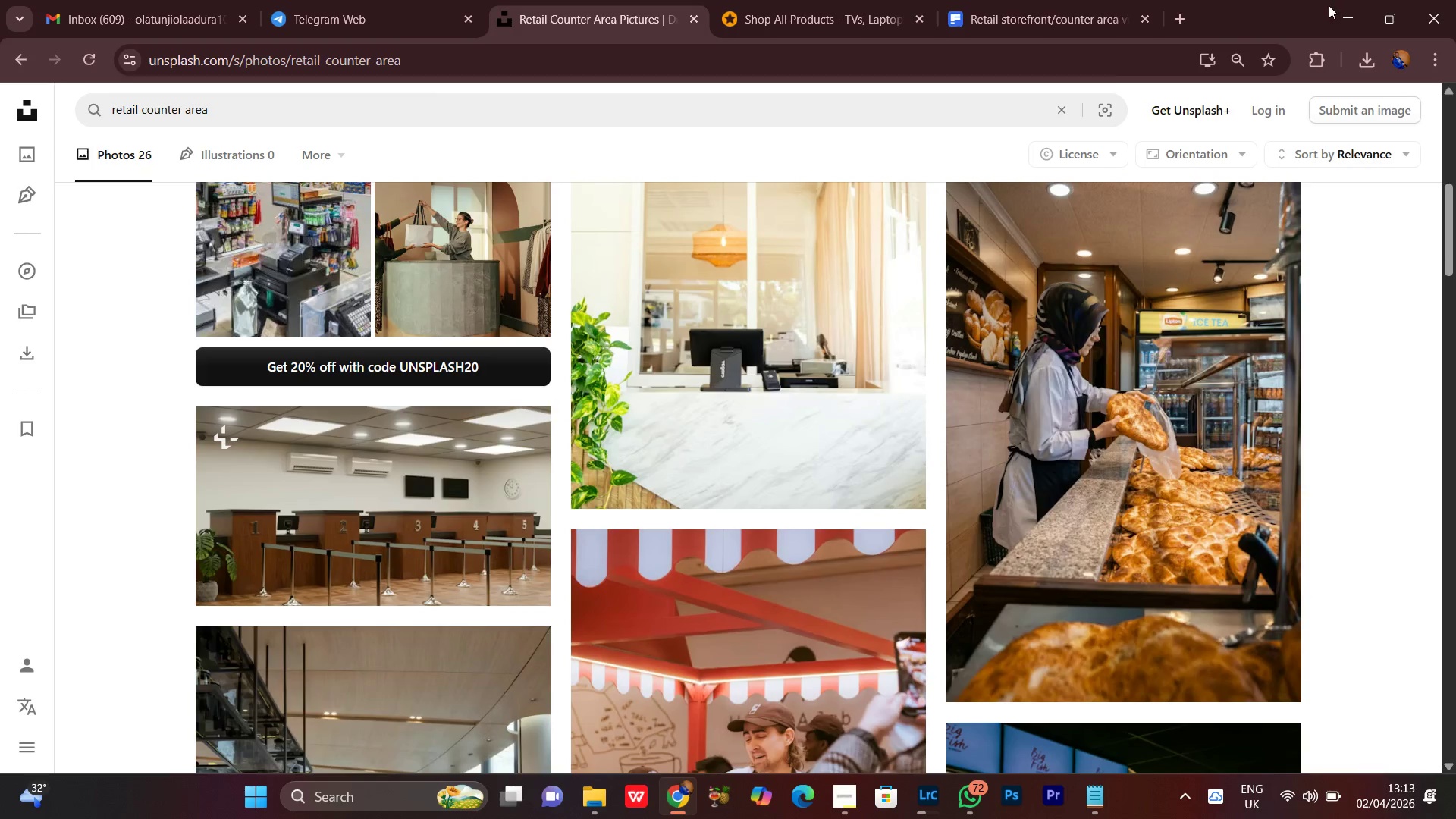 
left_click([1346, 6])
 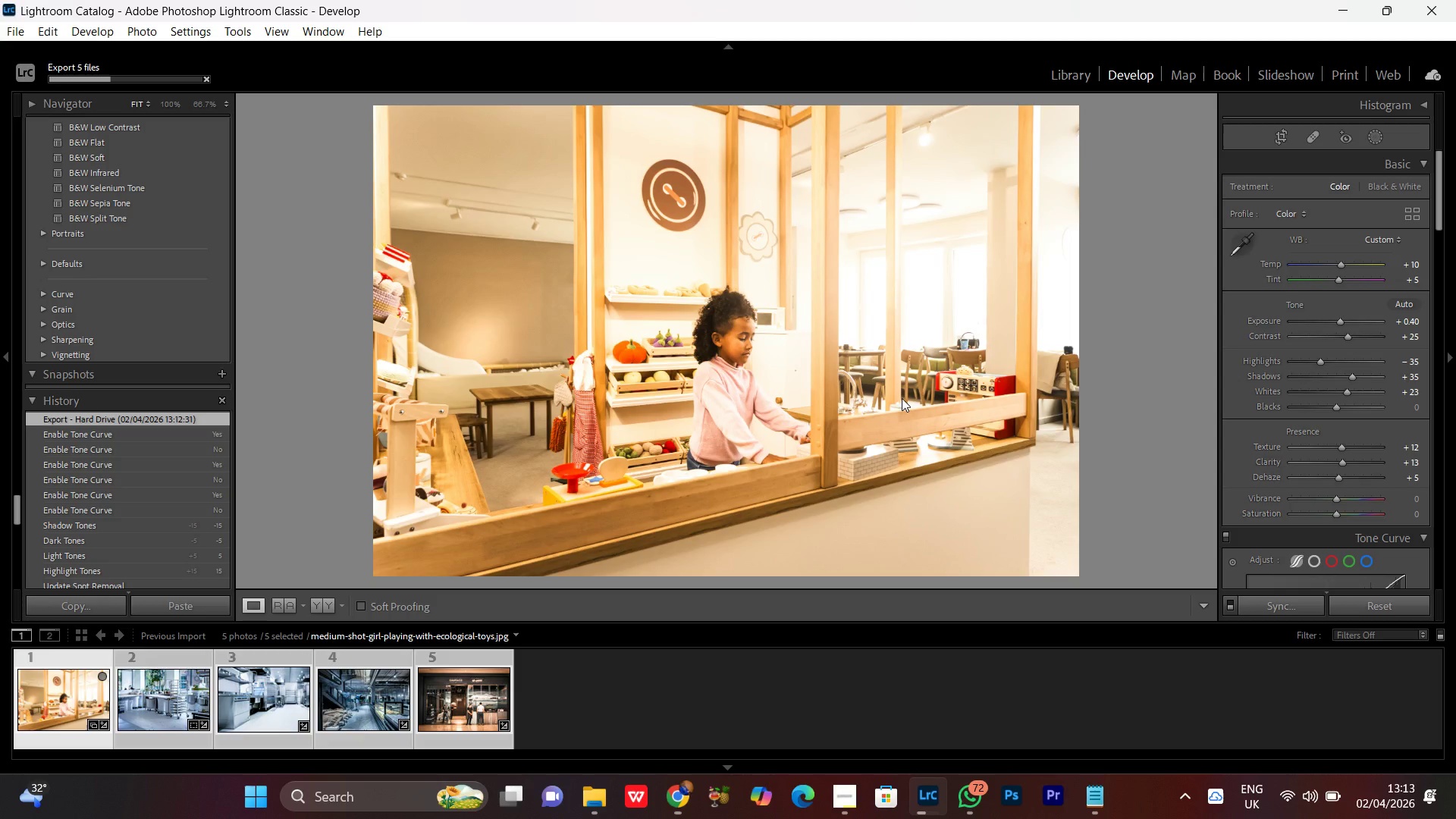 
left_click([641, 348])
 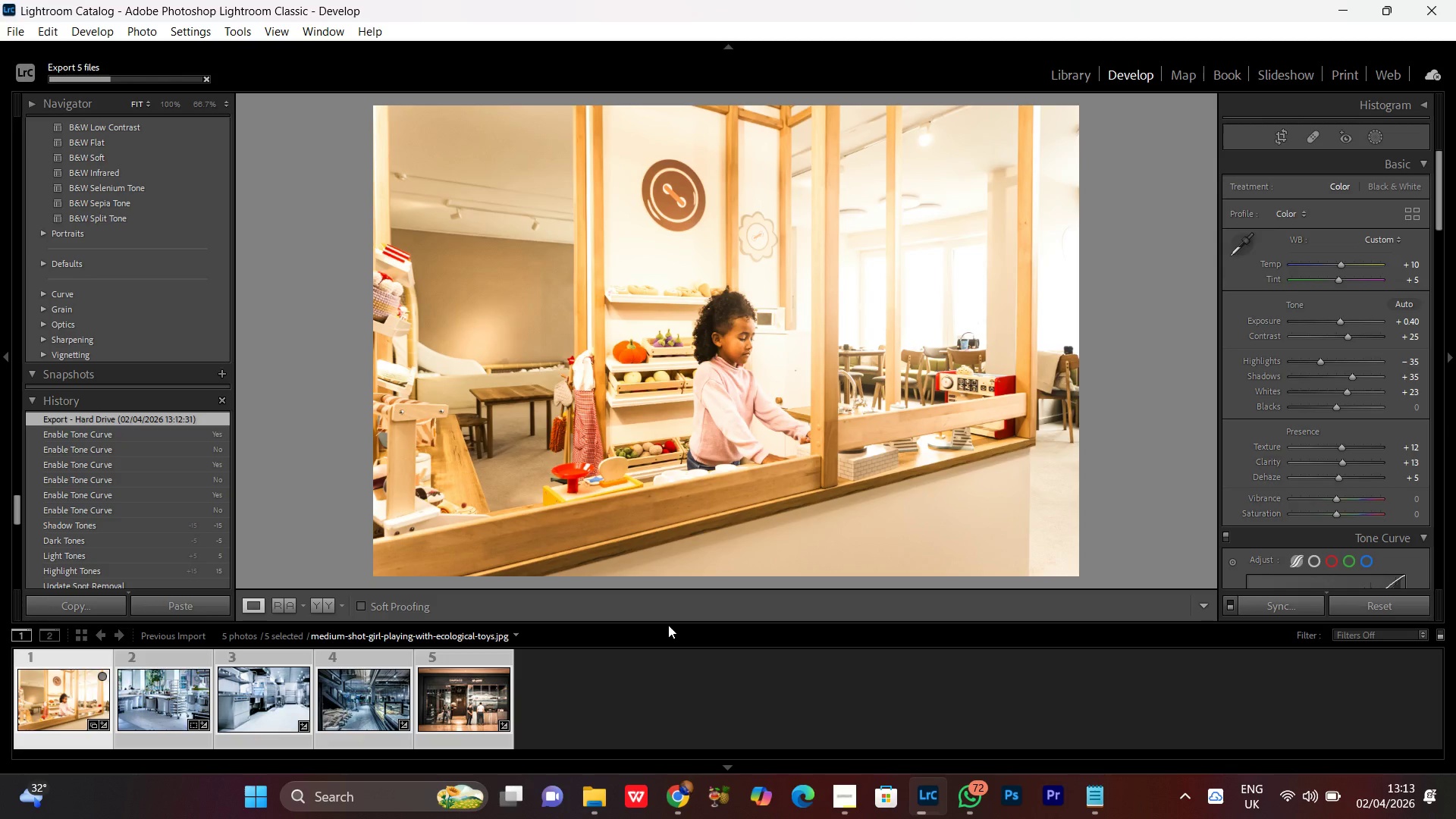 
left_click([601, 711])
 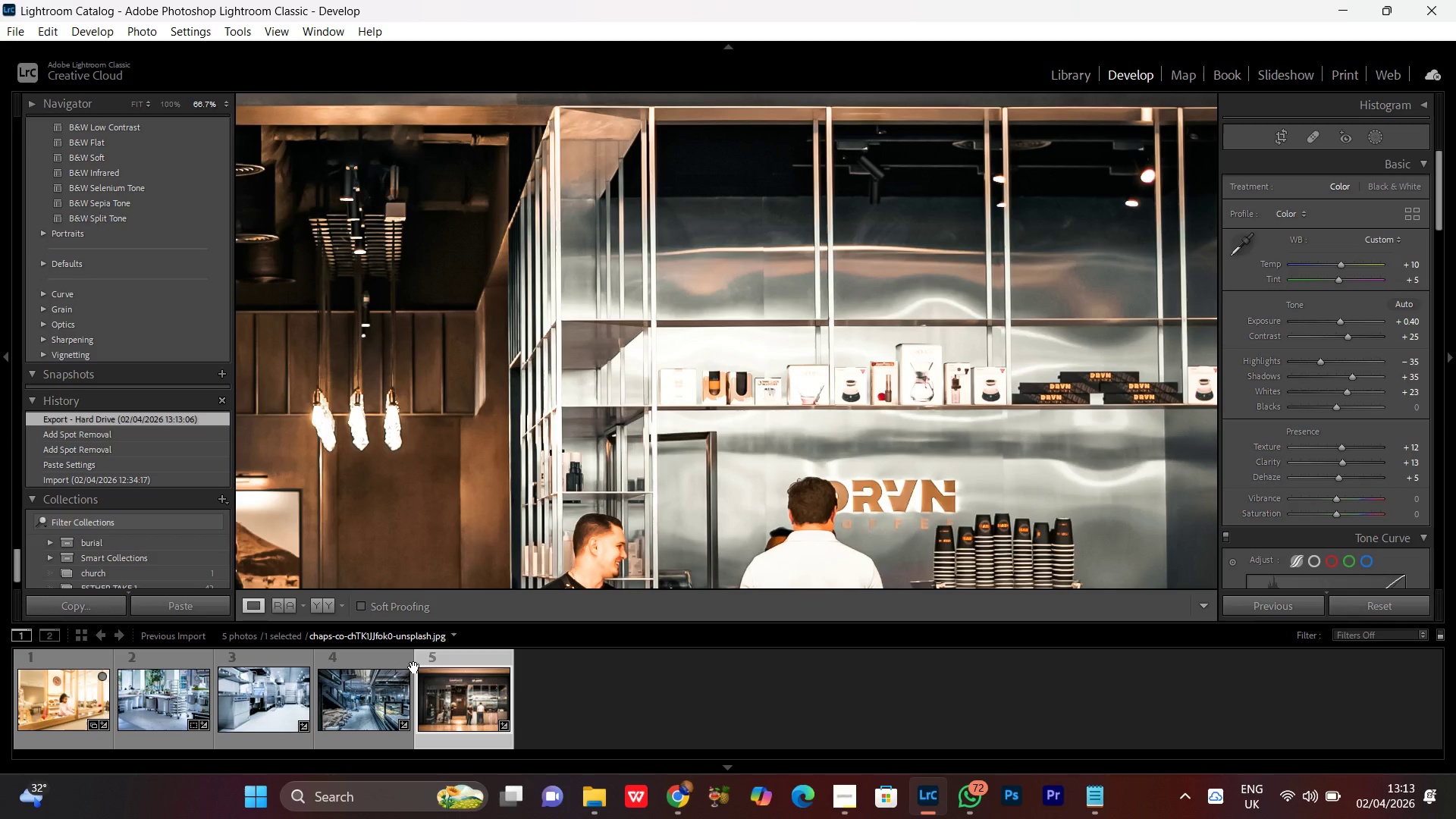 
wait(15.03)
 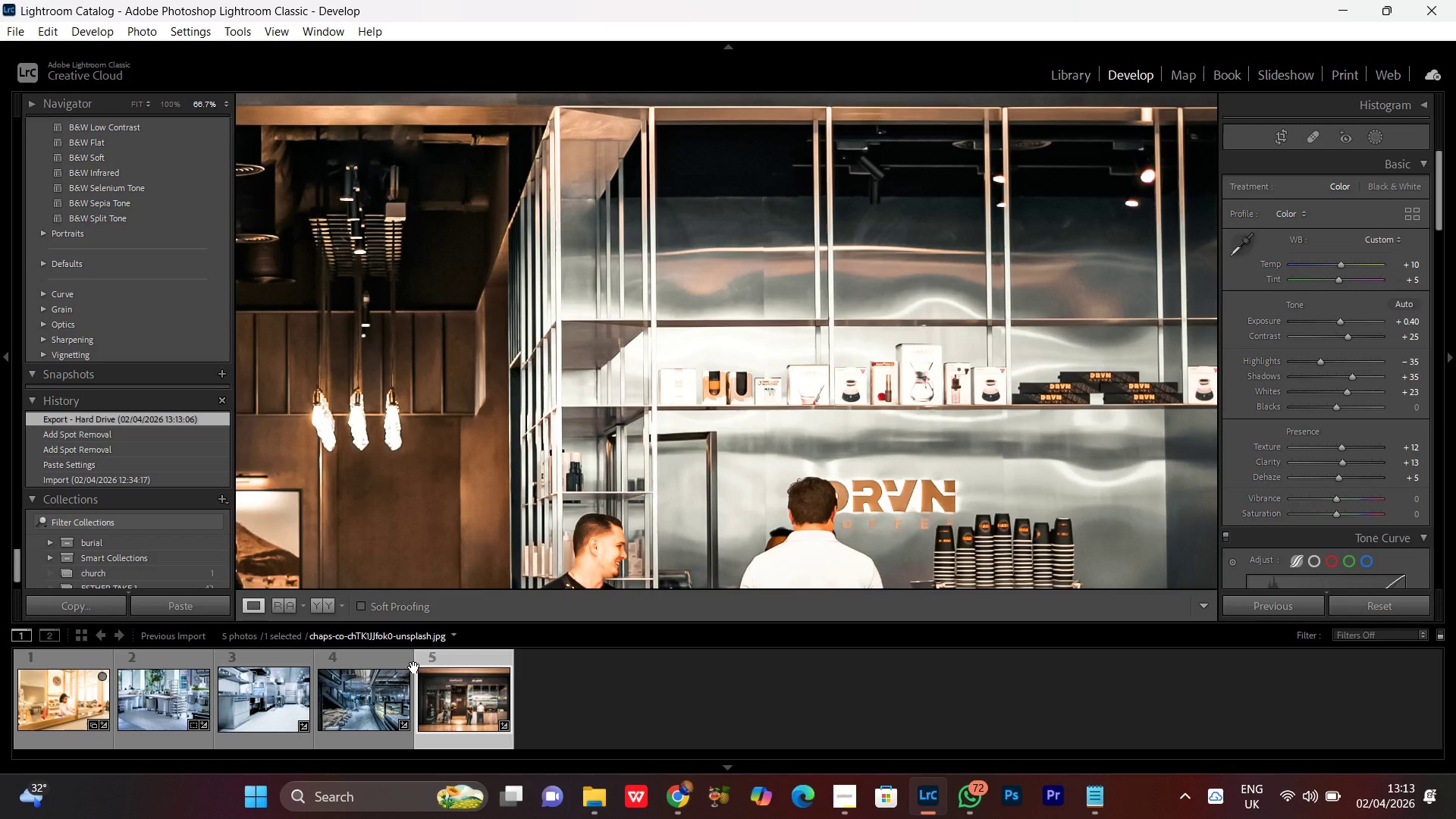 
left_click([839, 384])
 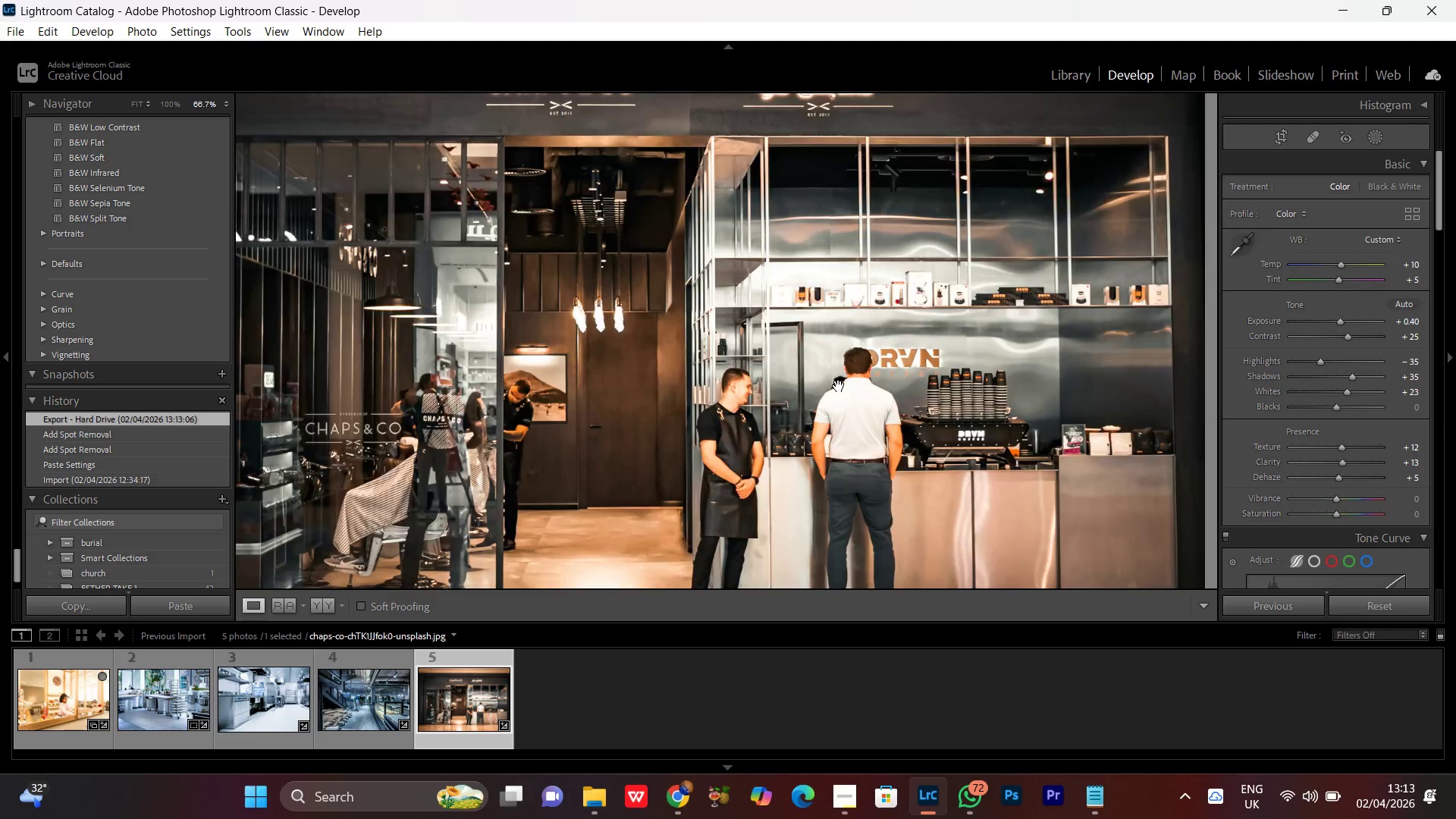 
double_click([839, 386])
 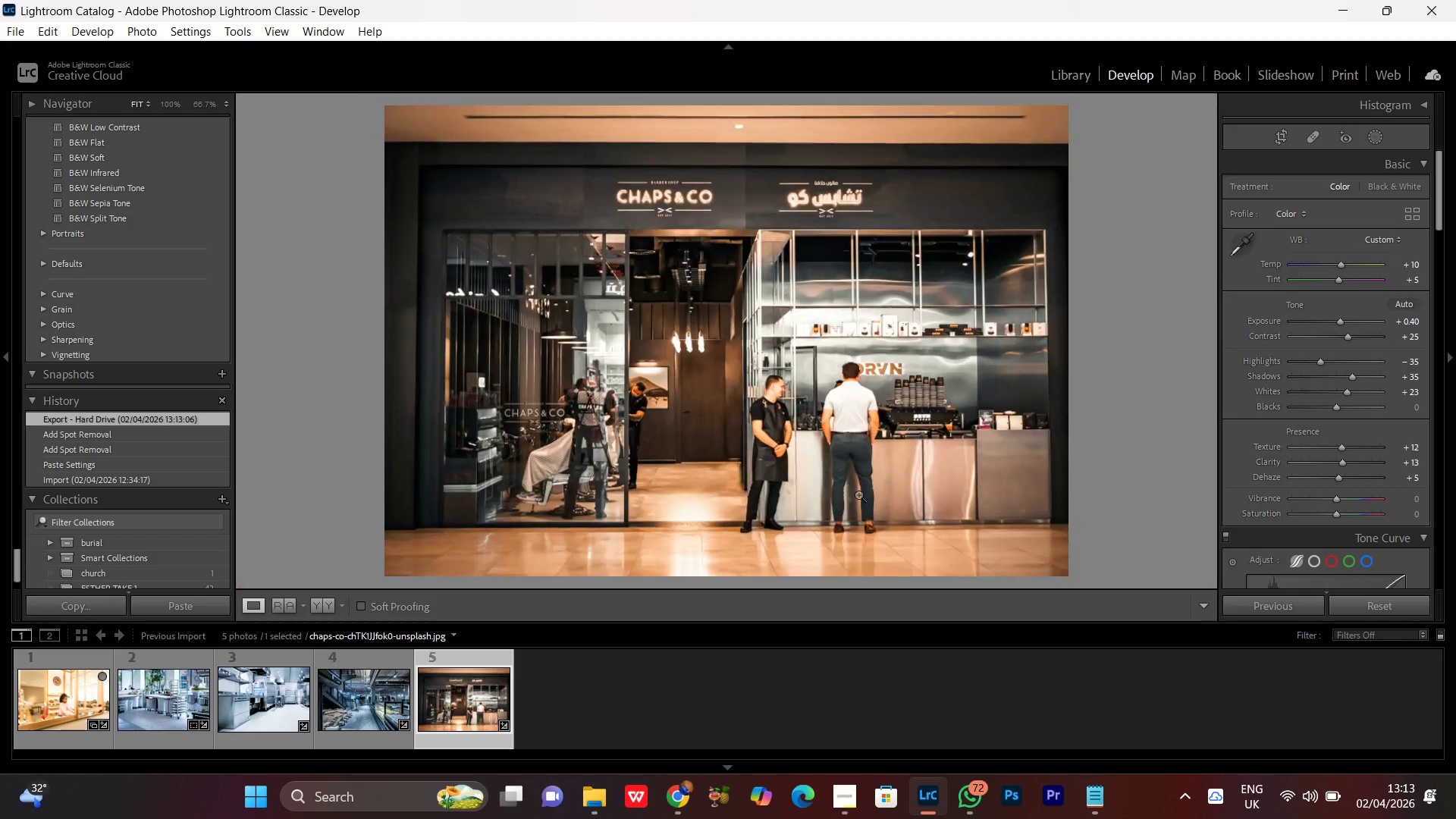 
triple_click([858, 496])
 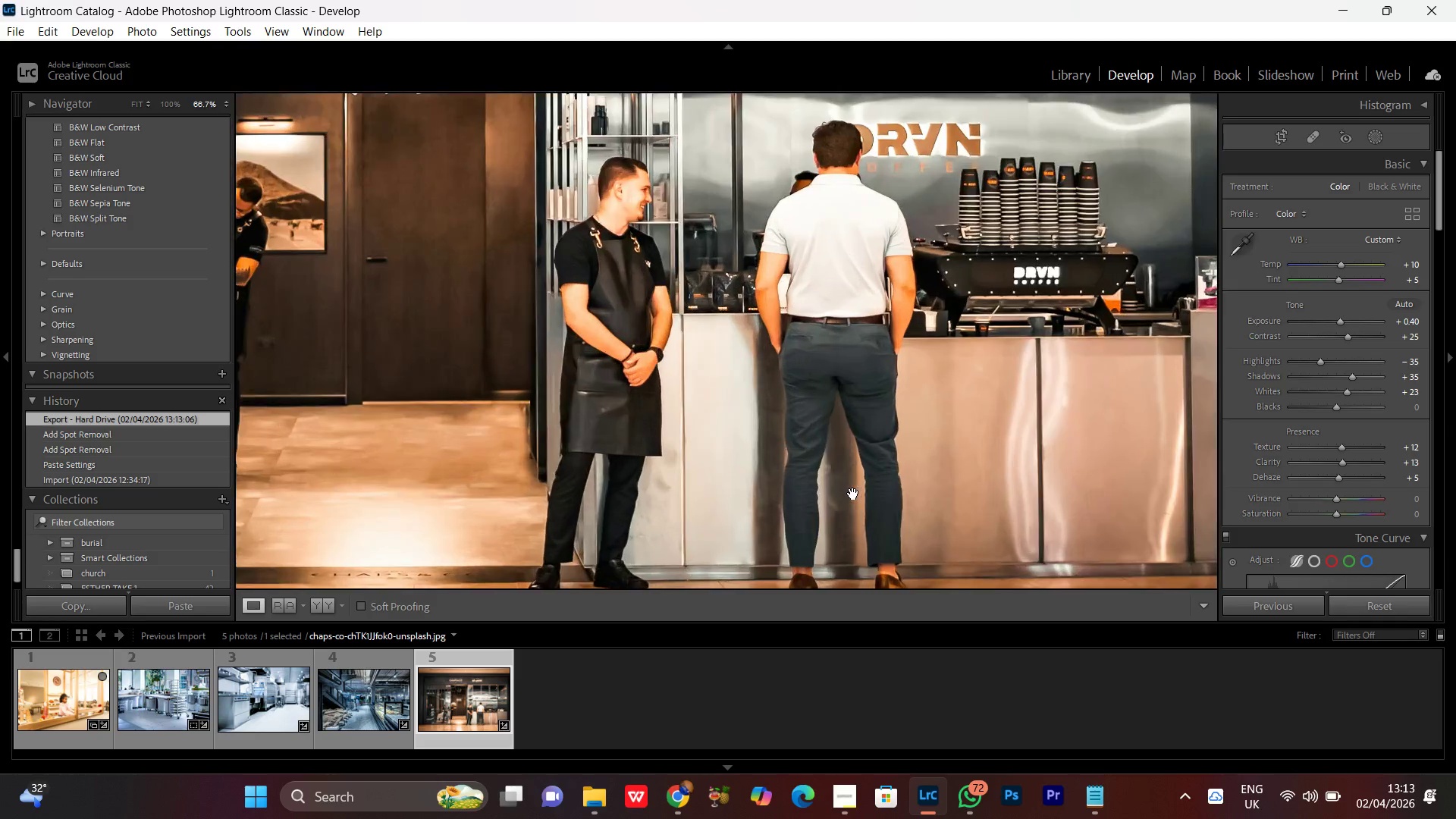 
left_click_drag(start_coordinate=[853, 494], to_coordinate=[817, 340])
 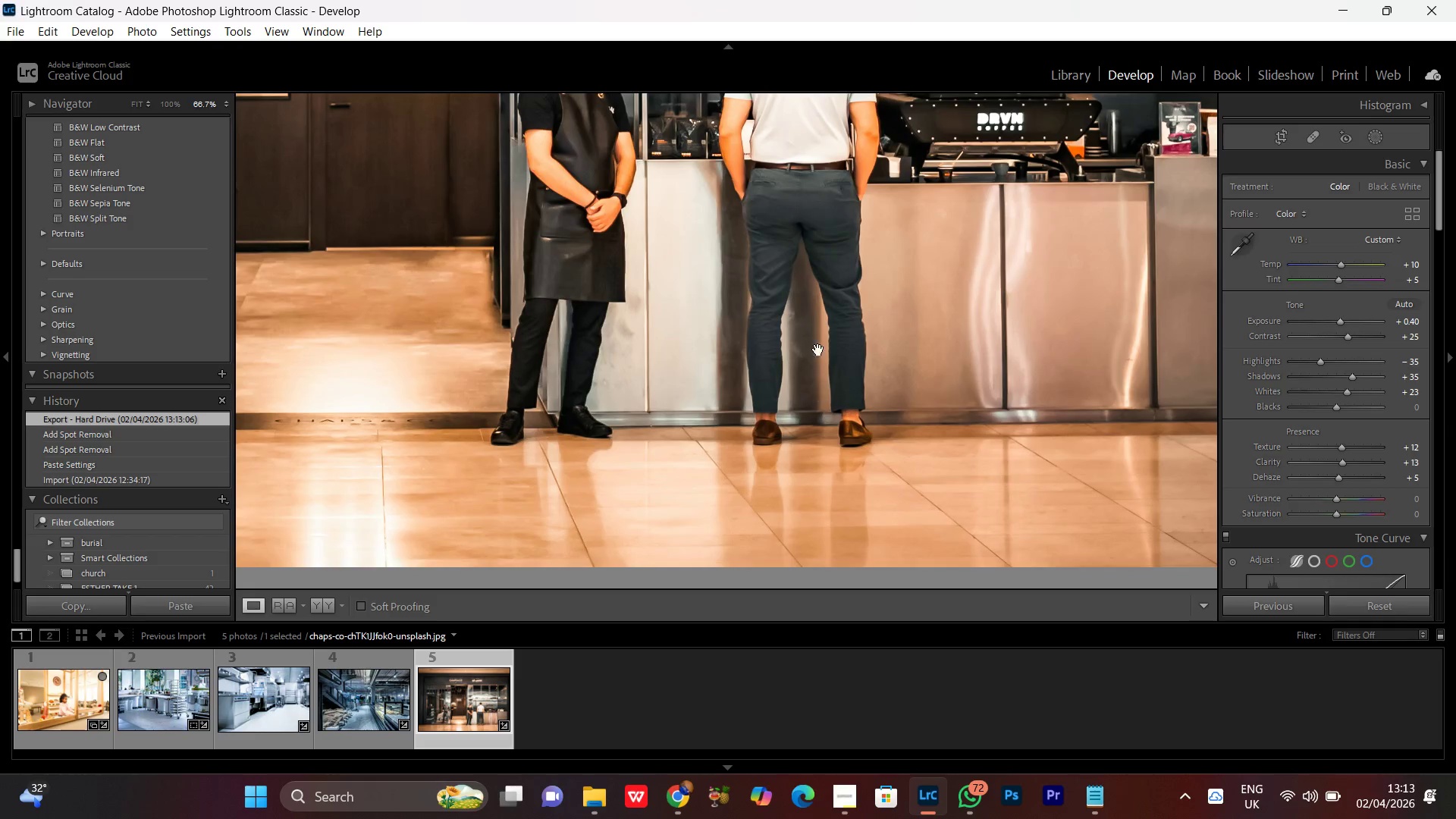 
left_click_drag(start_coordinate=[818, 332], to_coordinate=[797, 632])
 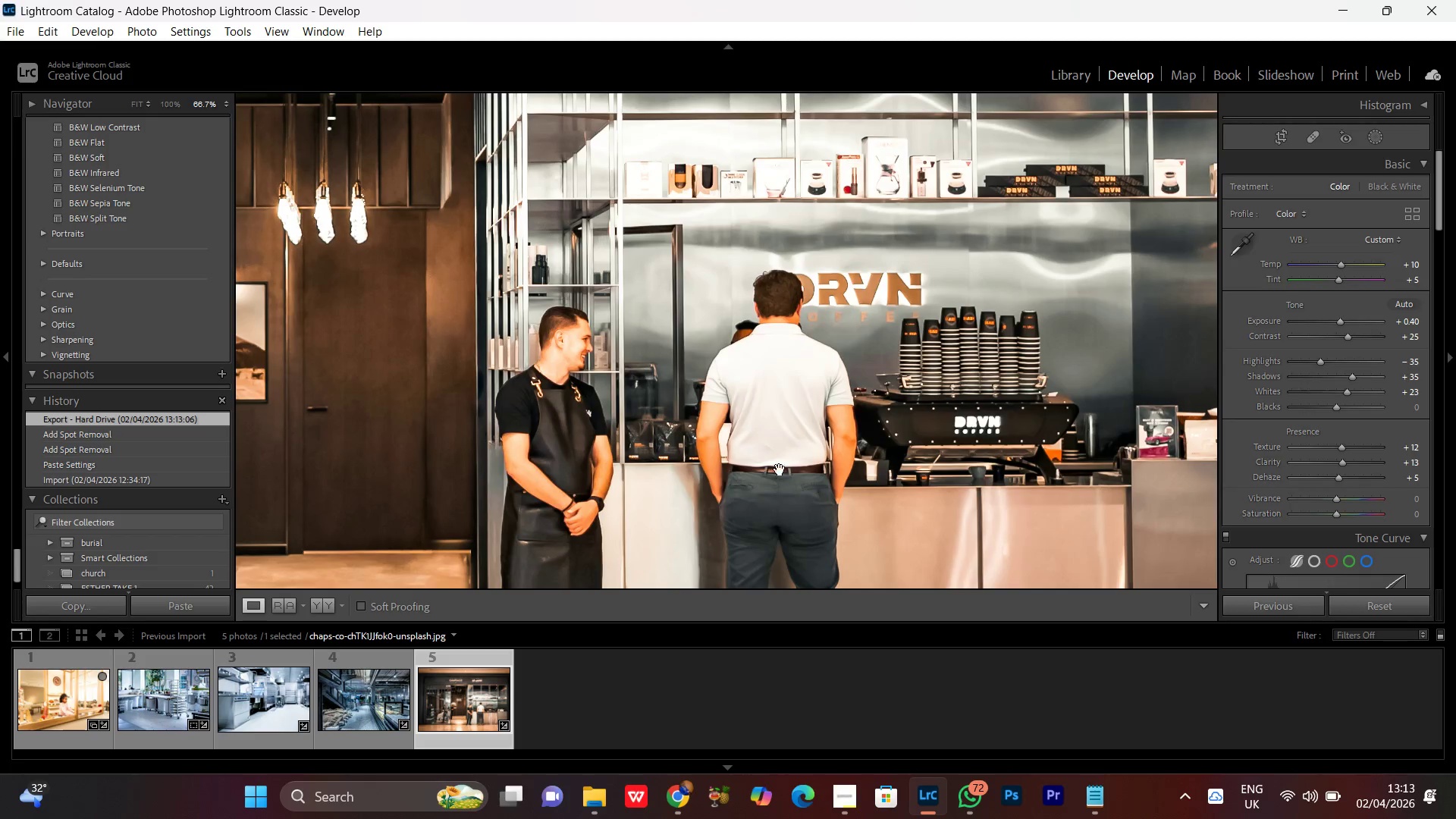 
left_click_drag(start_coordinate=[777, 465], to_coordinate=[756, 369])
 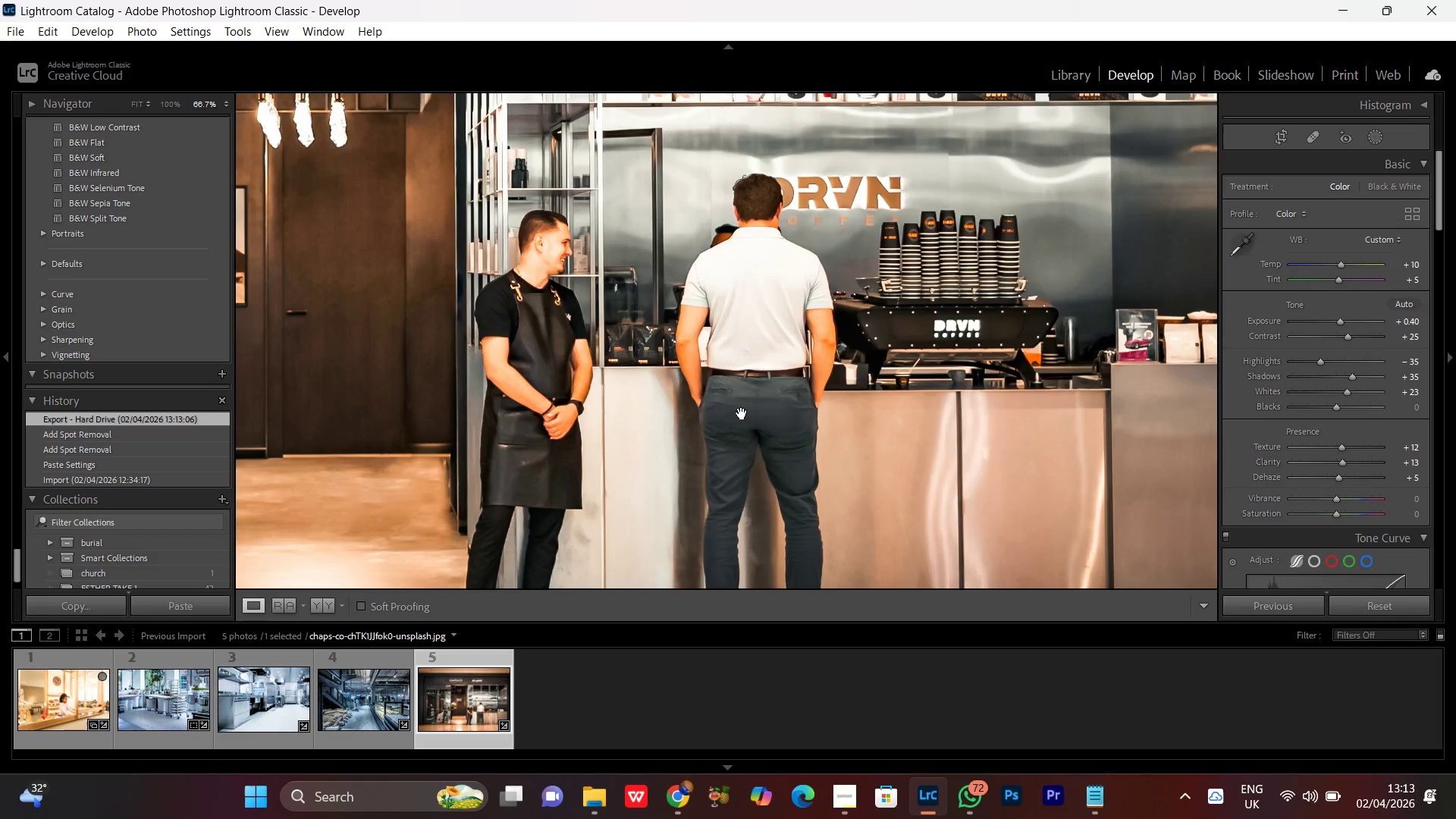 
left_click_drag(start_coordinate=[732, 398], to_coordinate=[572, 366])
 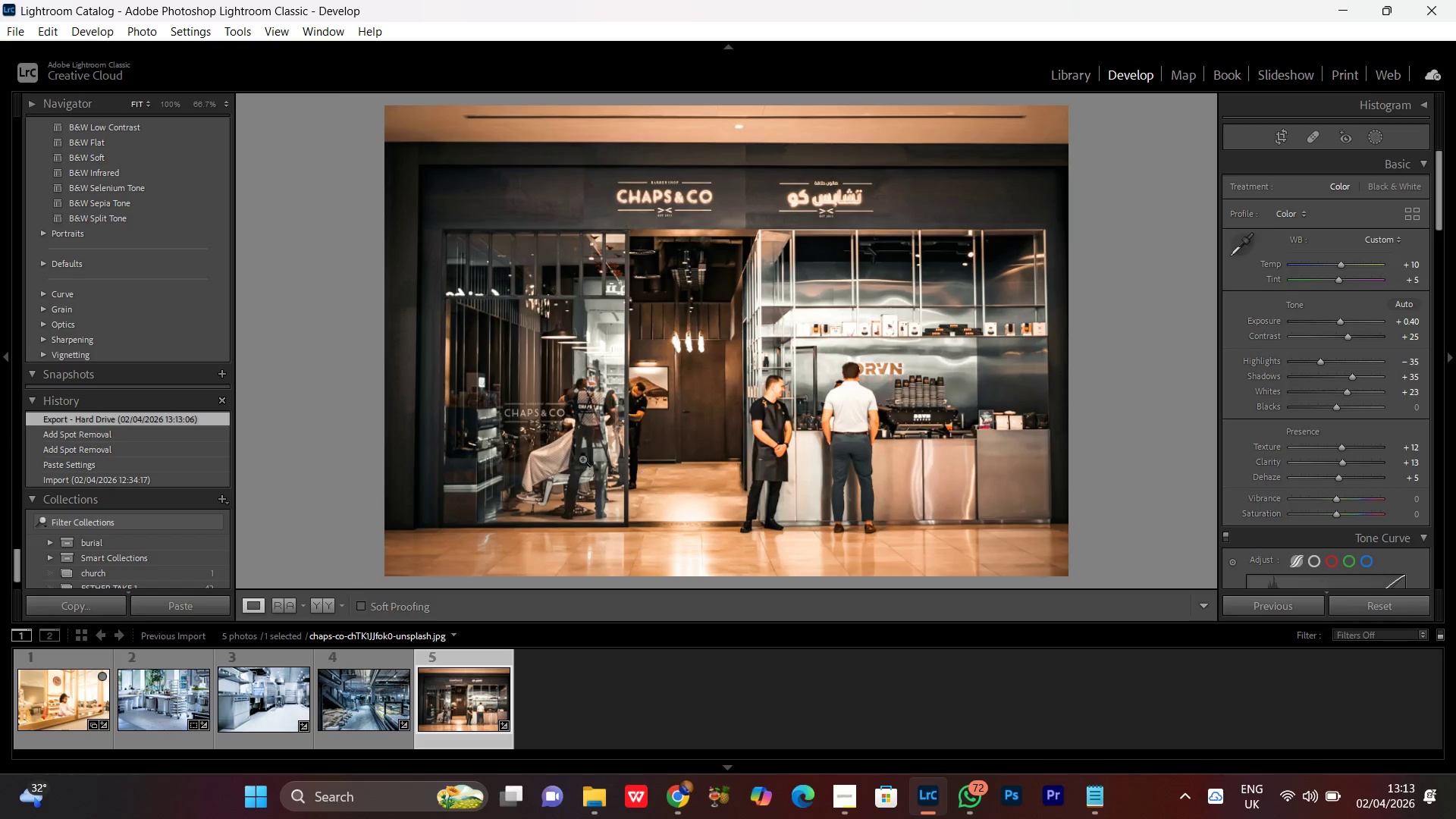 
left_click([726, 342])
 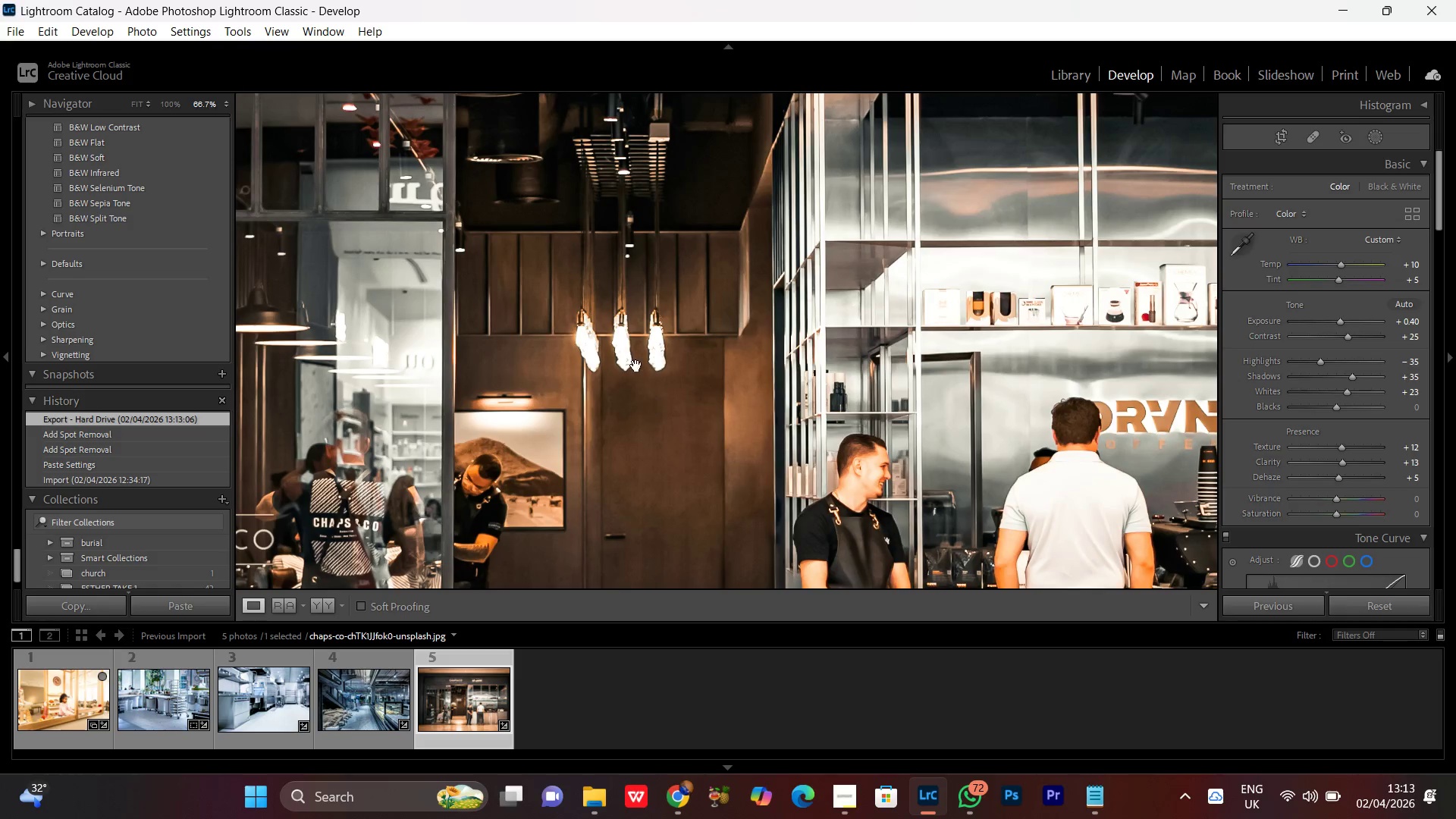 
left_click([630, 347])
 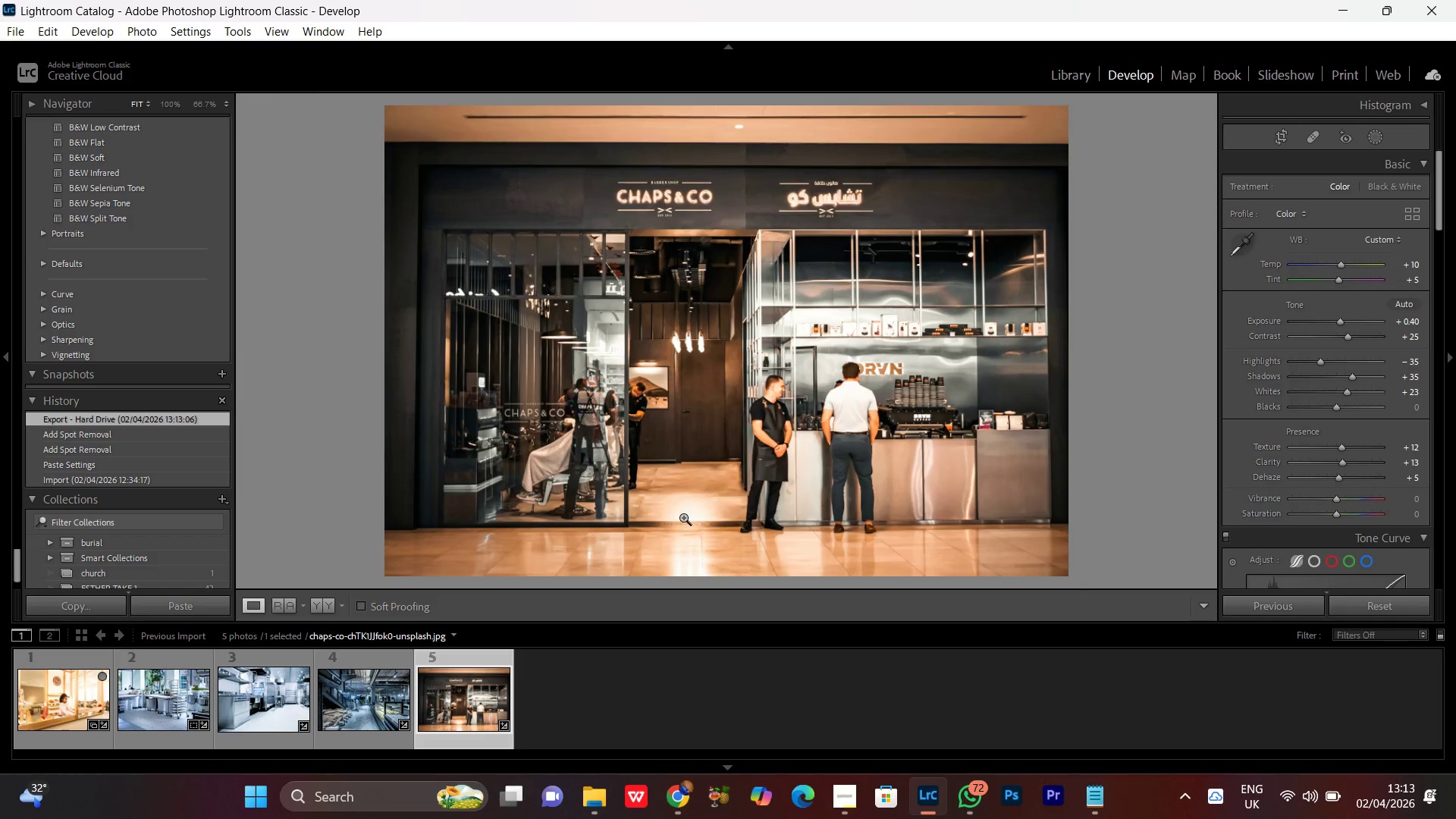 
left_click([688, 528])
 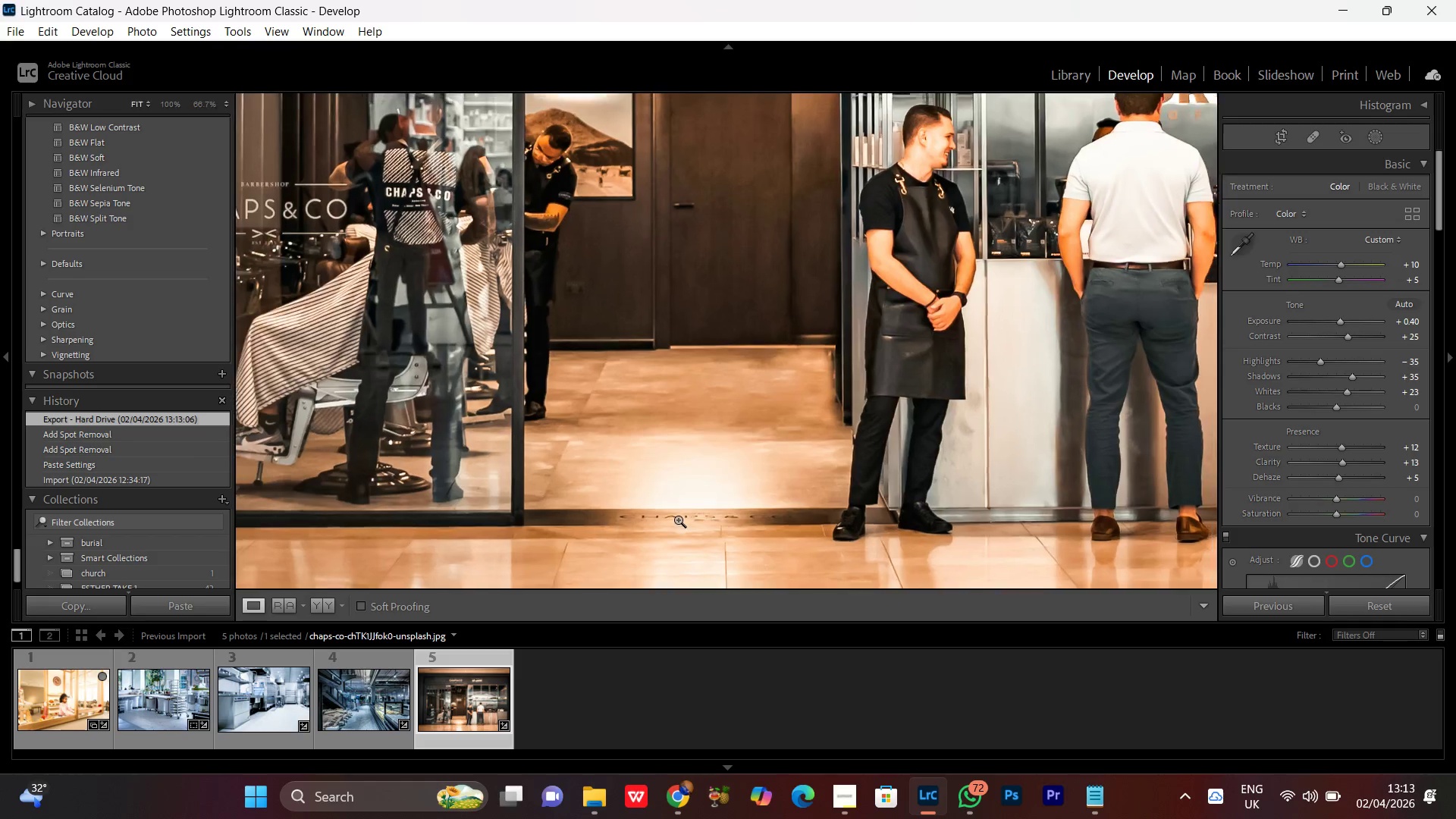 
double_click([677, 513])
 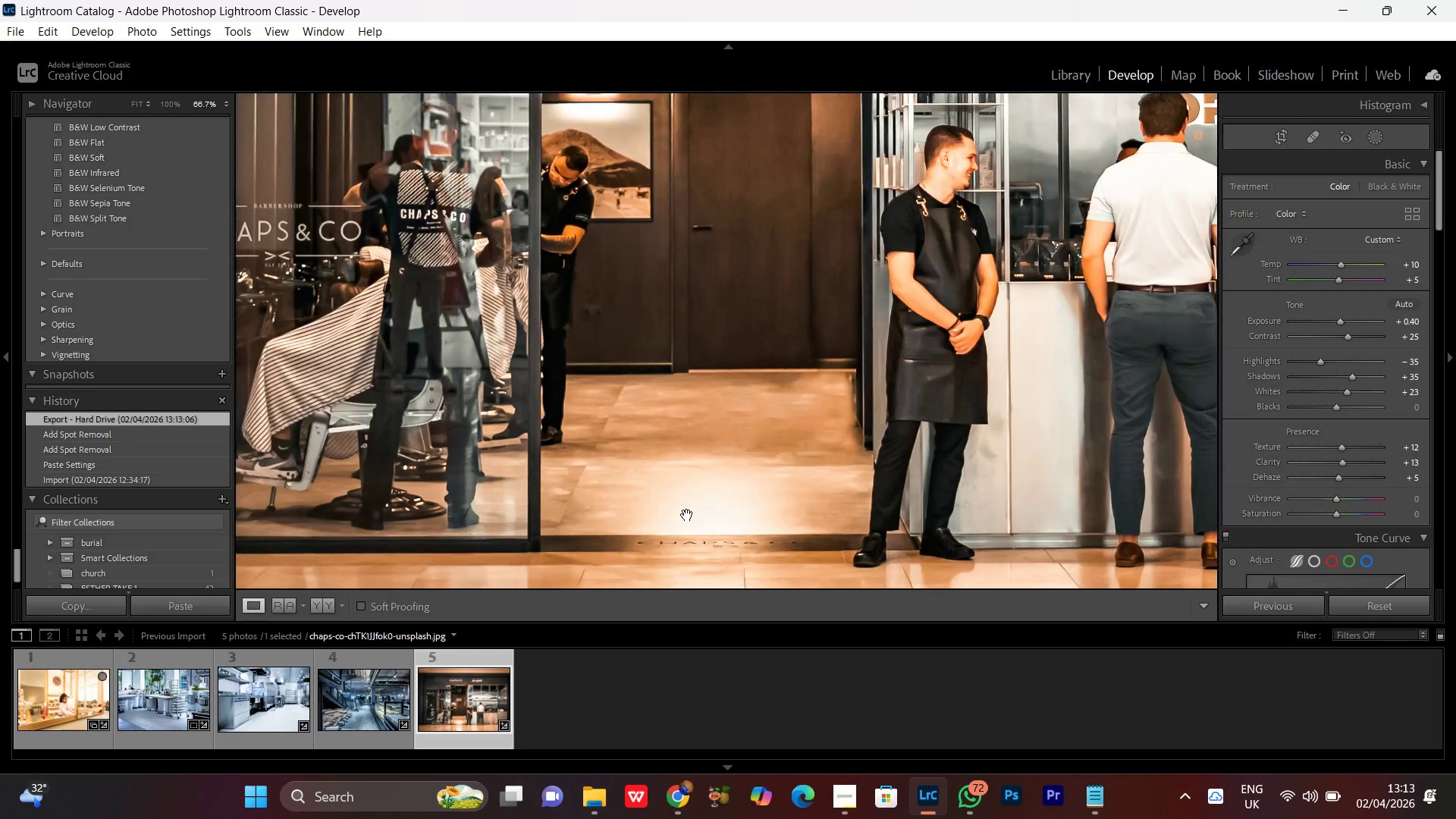 
left_click_drag(start_coordinate=[687, 515], to_coordinate=[613, 533])
 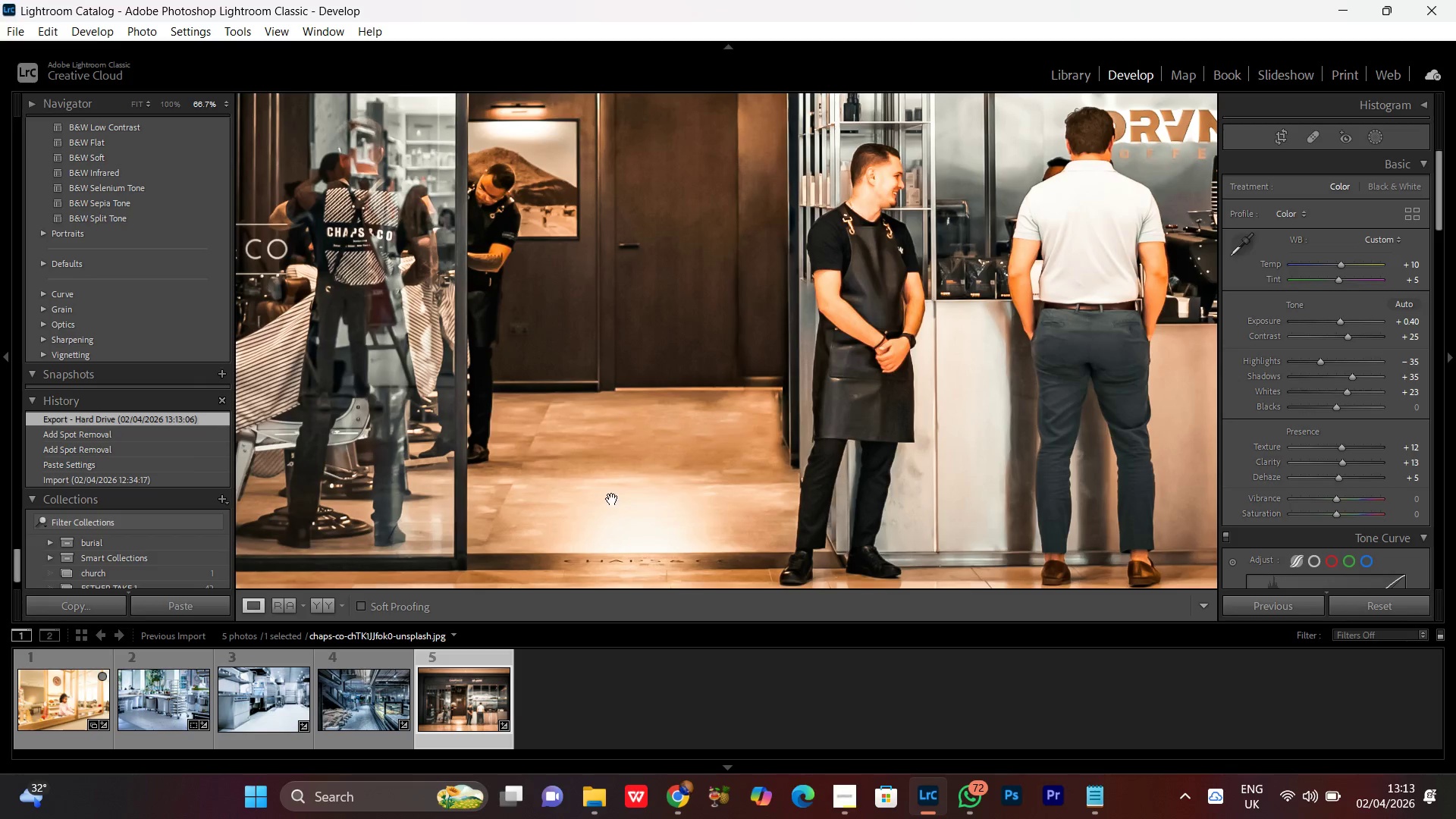 
left_click([612, 499])
 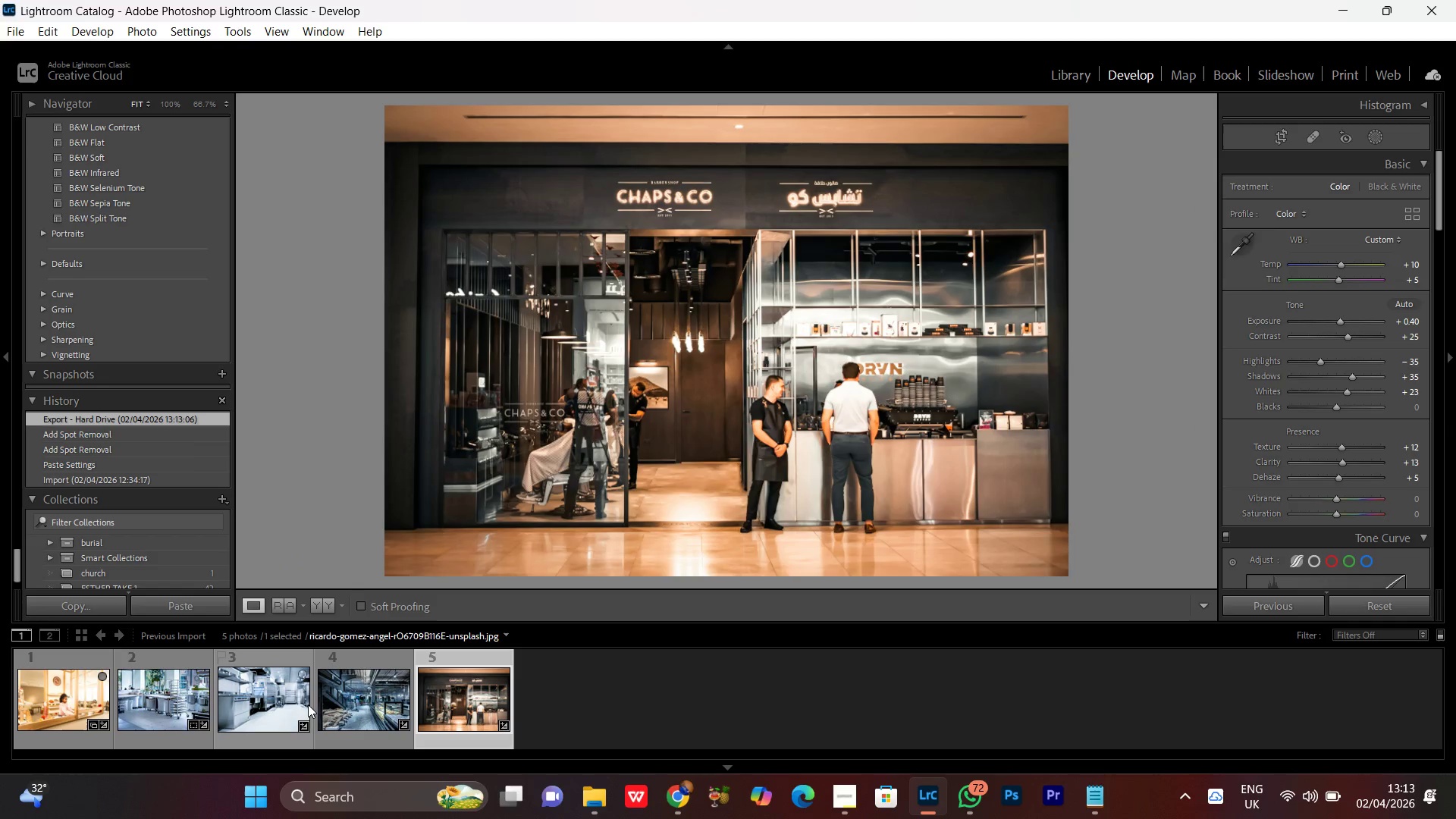 
double_click([327, 704])
 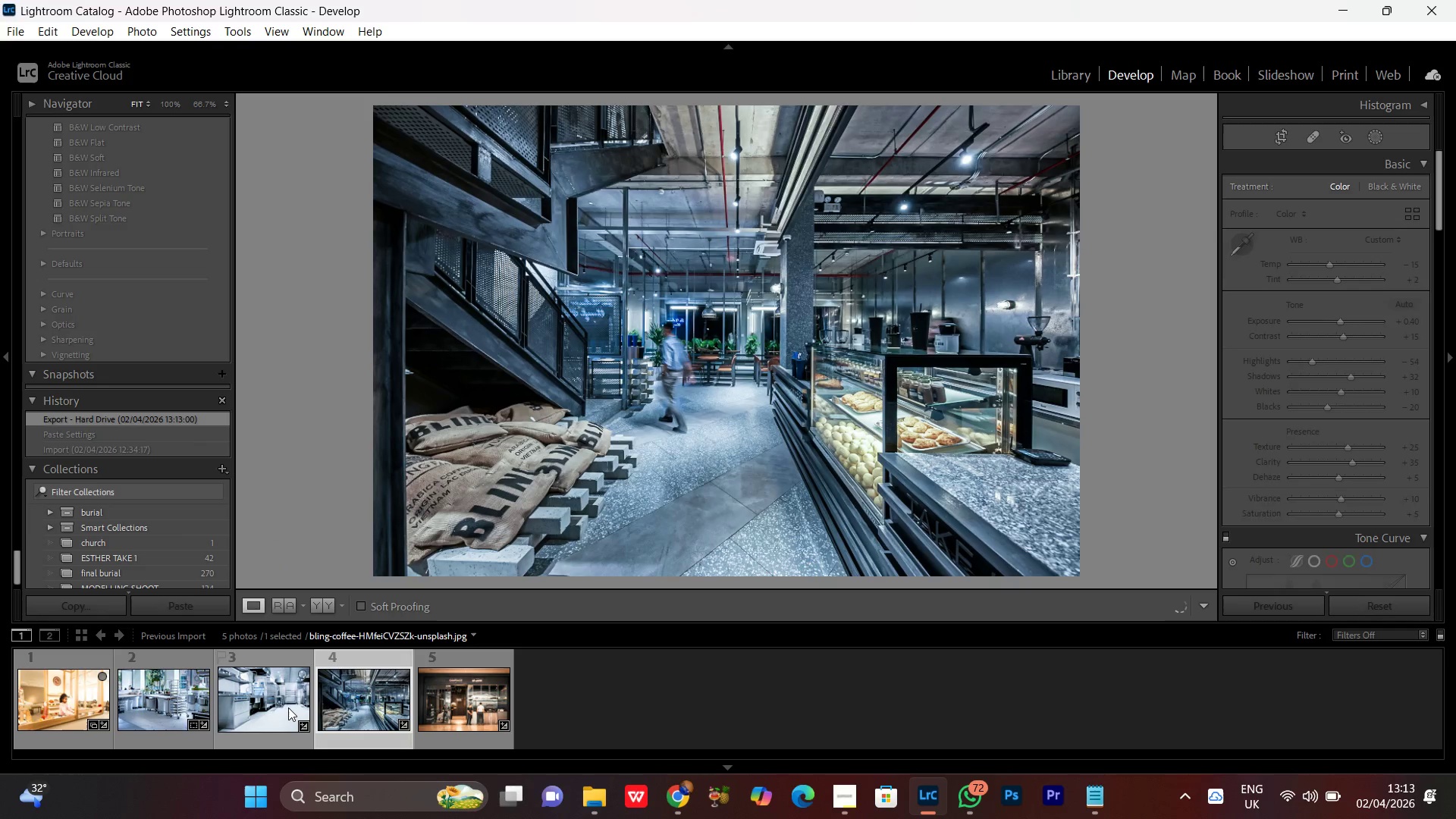 
double_click([288, 708])
 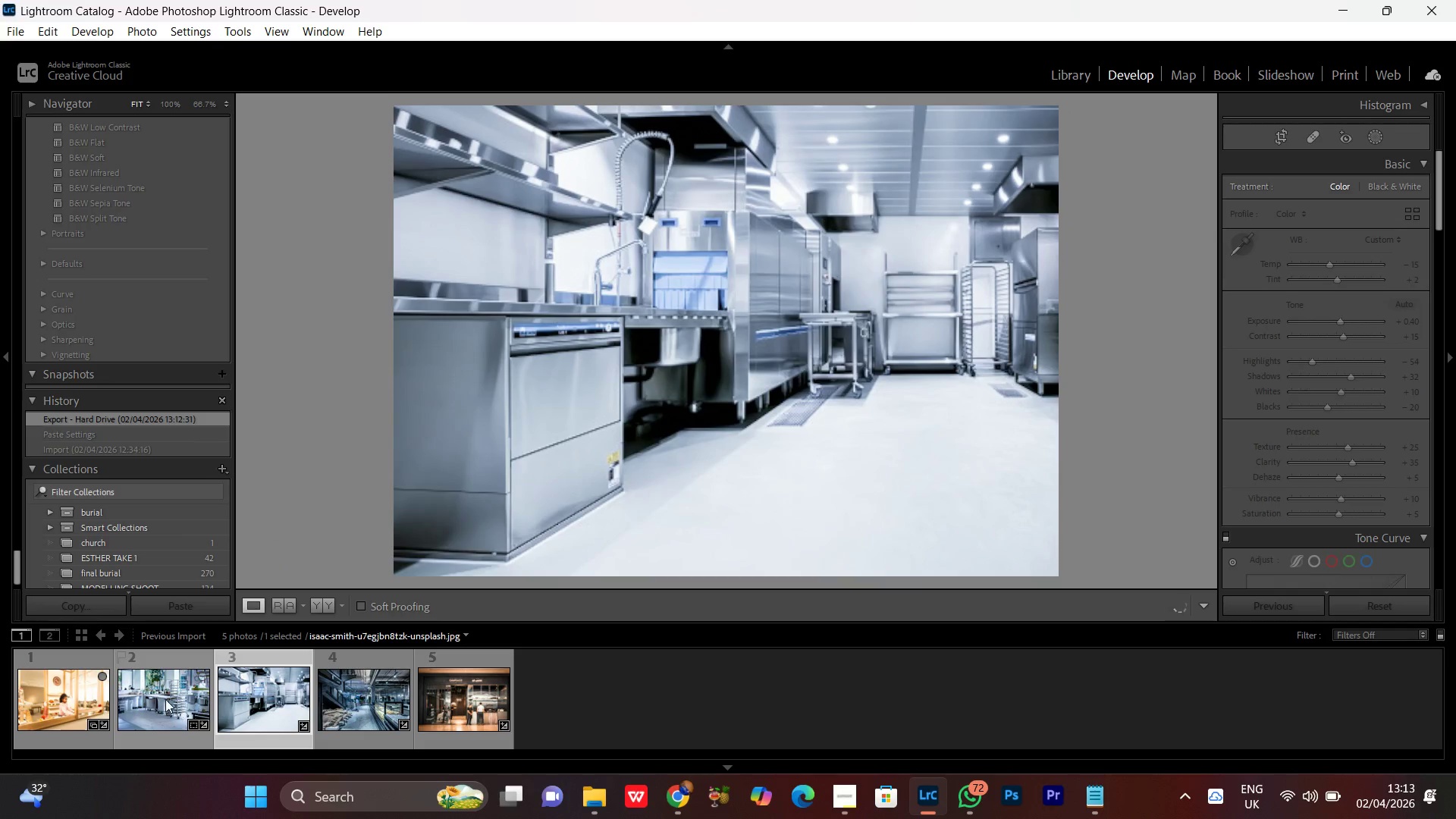 
double_click([165, 699])
 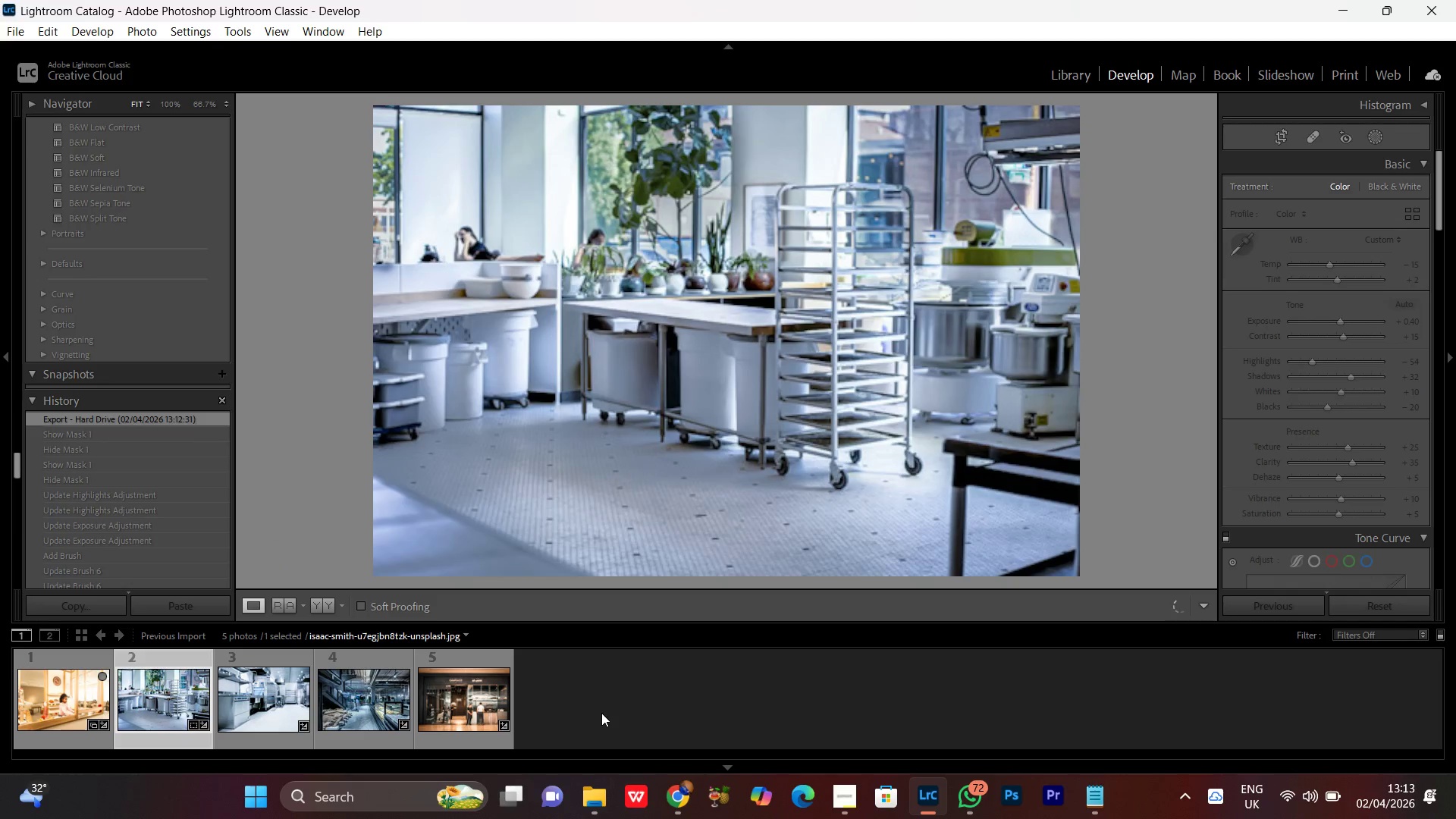 
left_click([601, 711])
 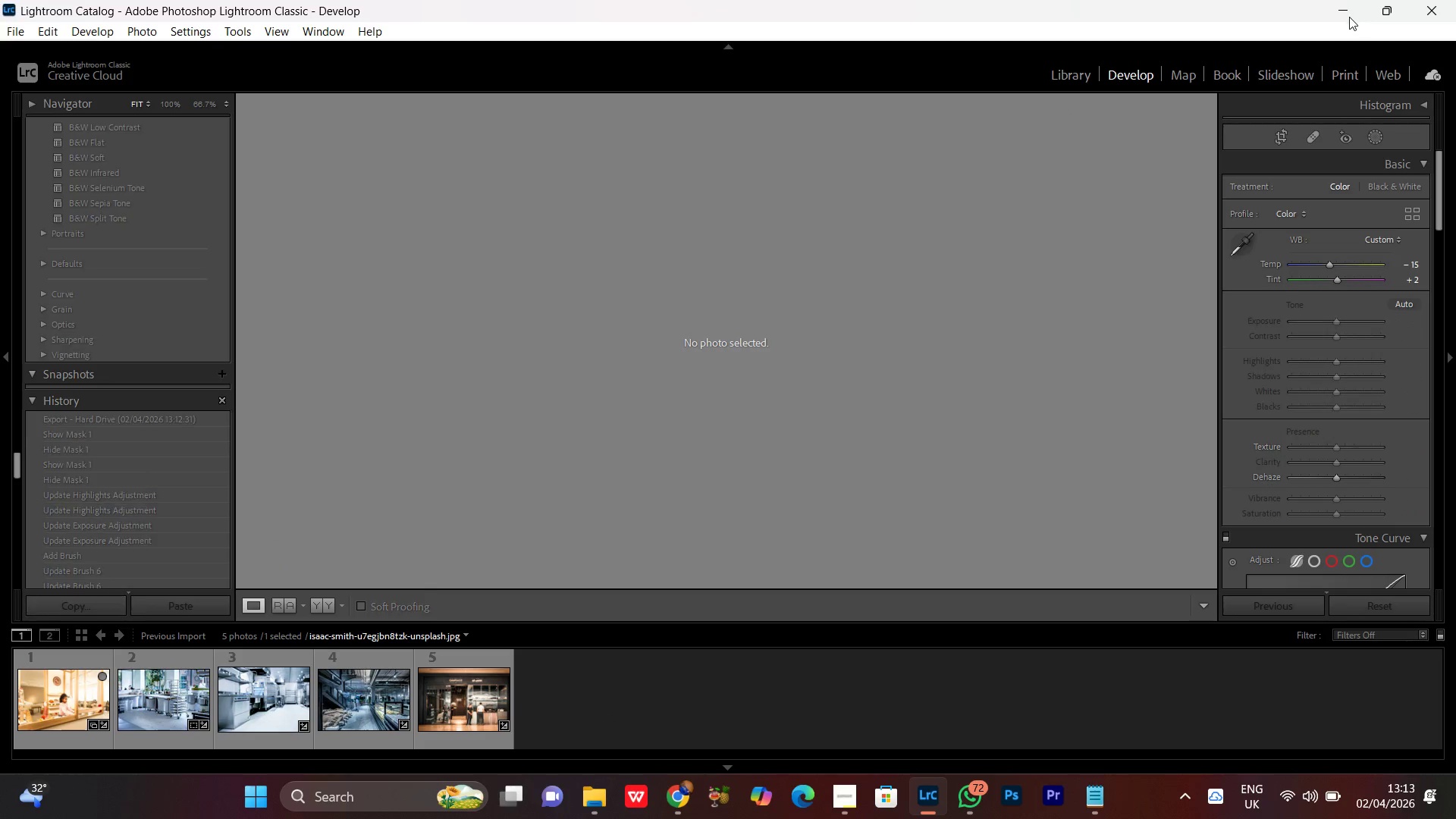 
left_click([1348, 17])
 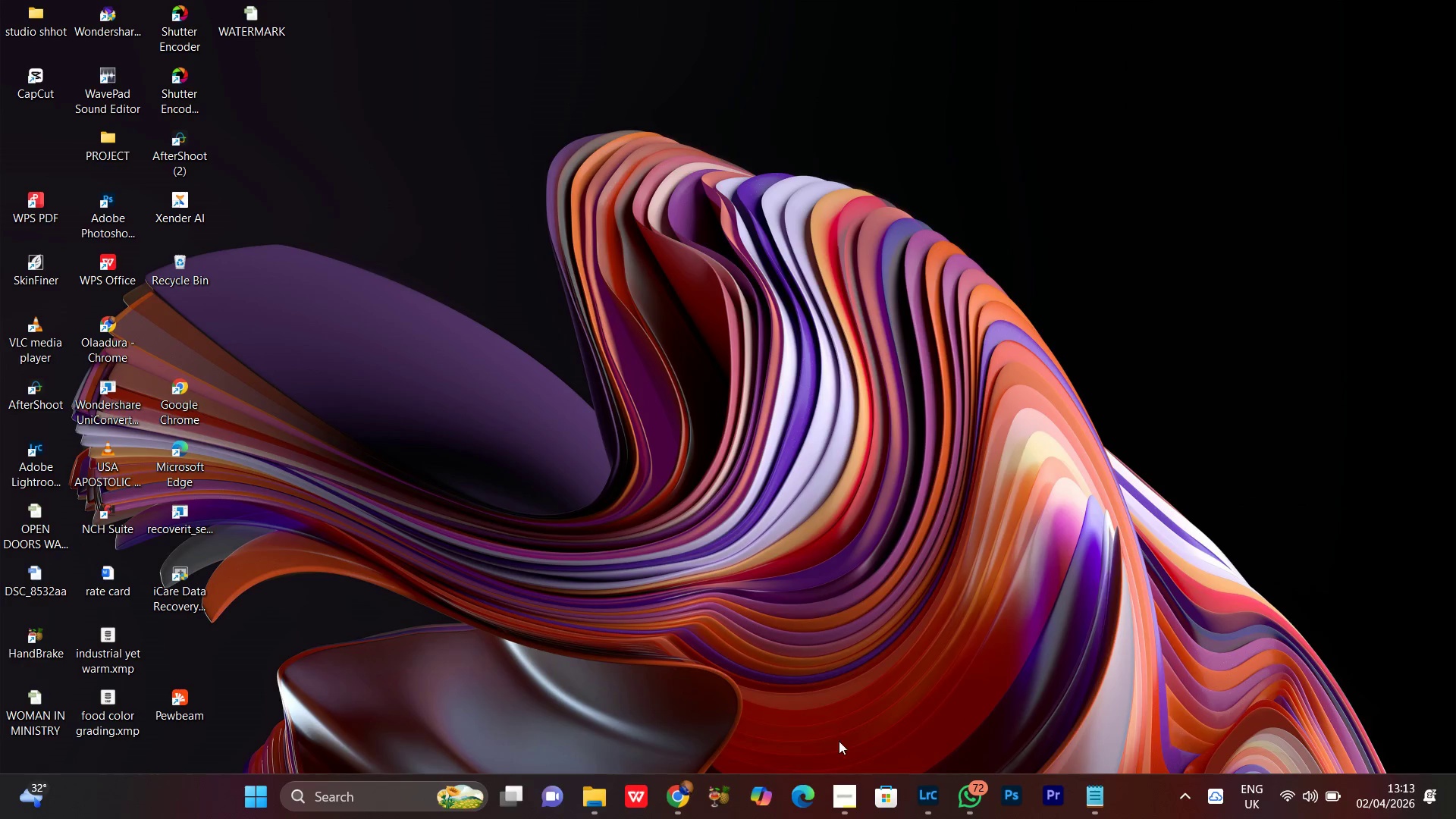 
left_click([851, 799])